 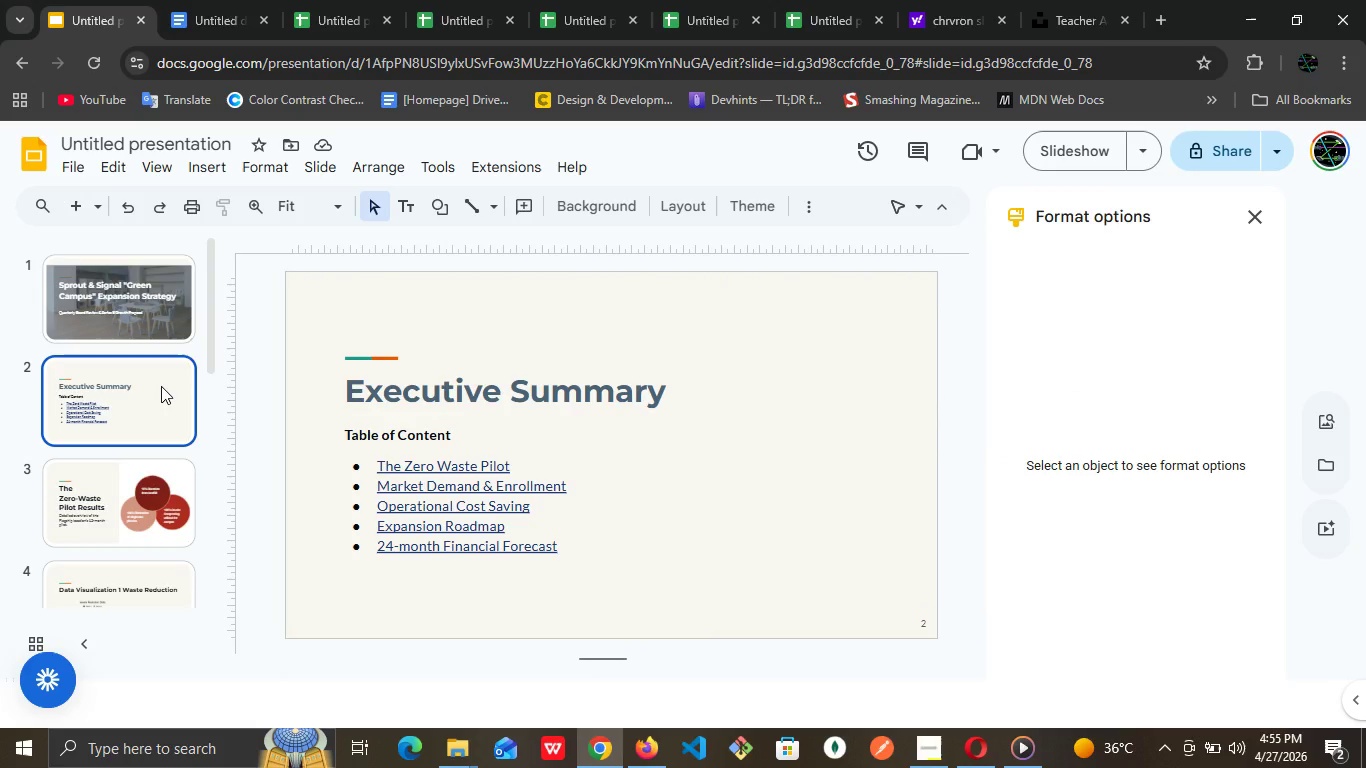 
left_click([154, 395])
 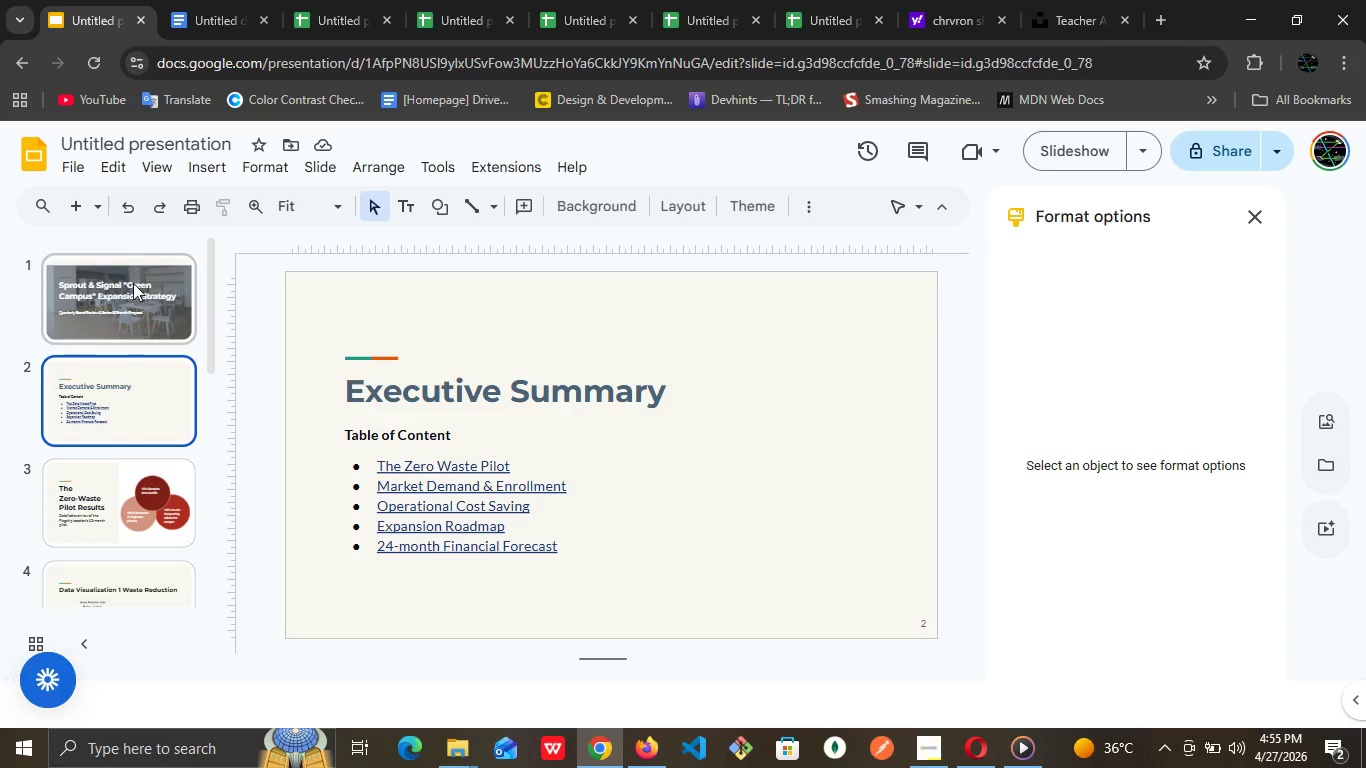 
left_click([131, 291])
 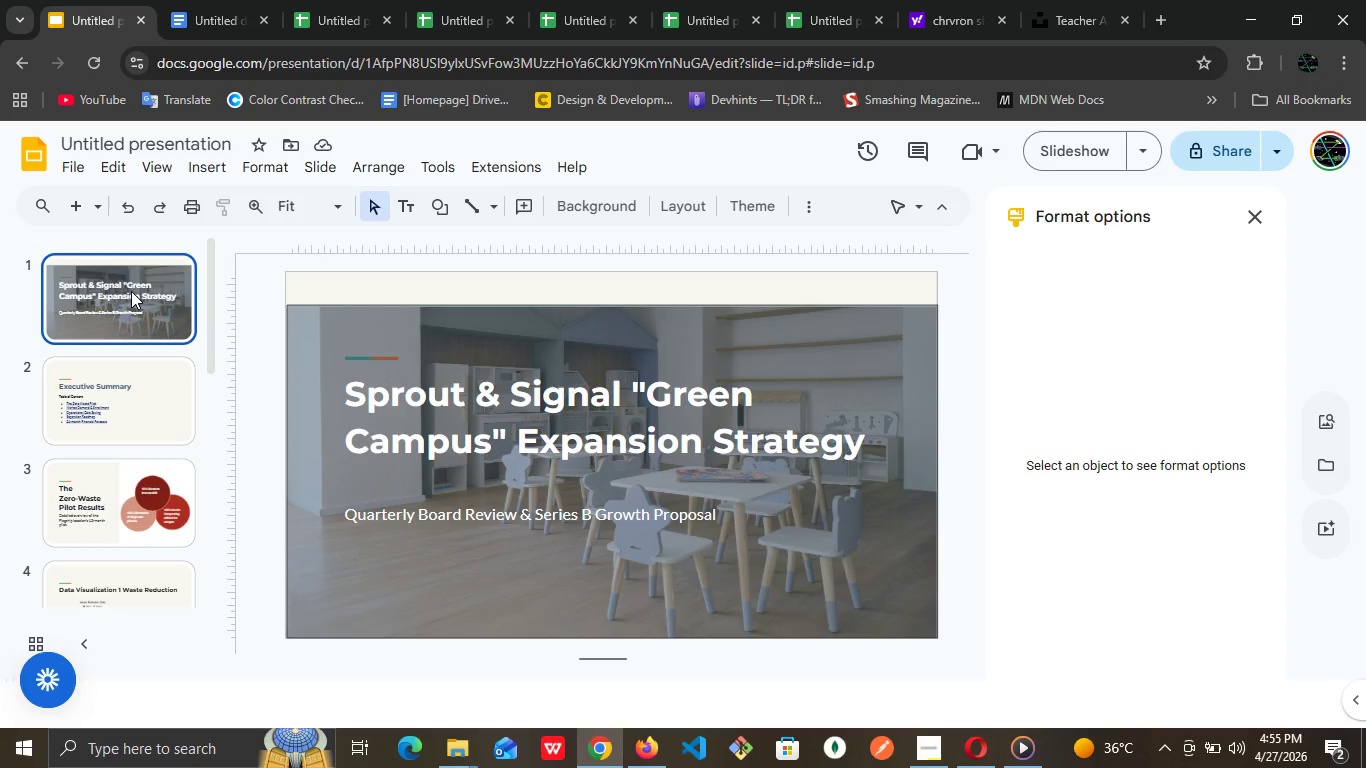 
wait(9.31)
 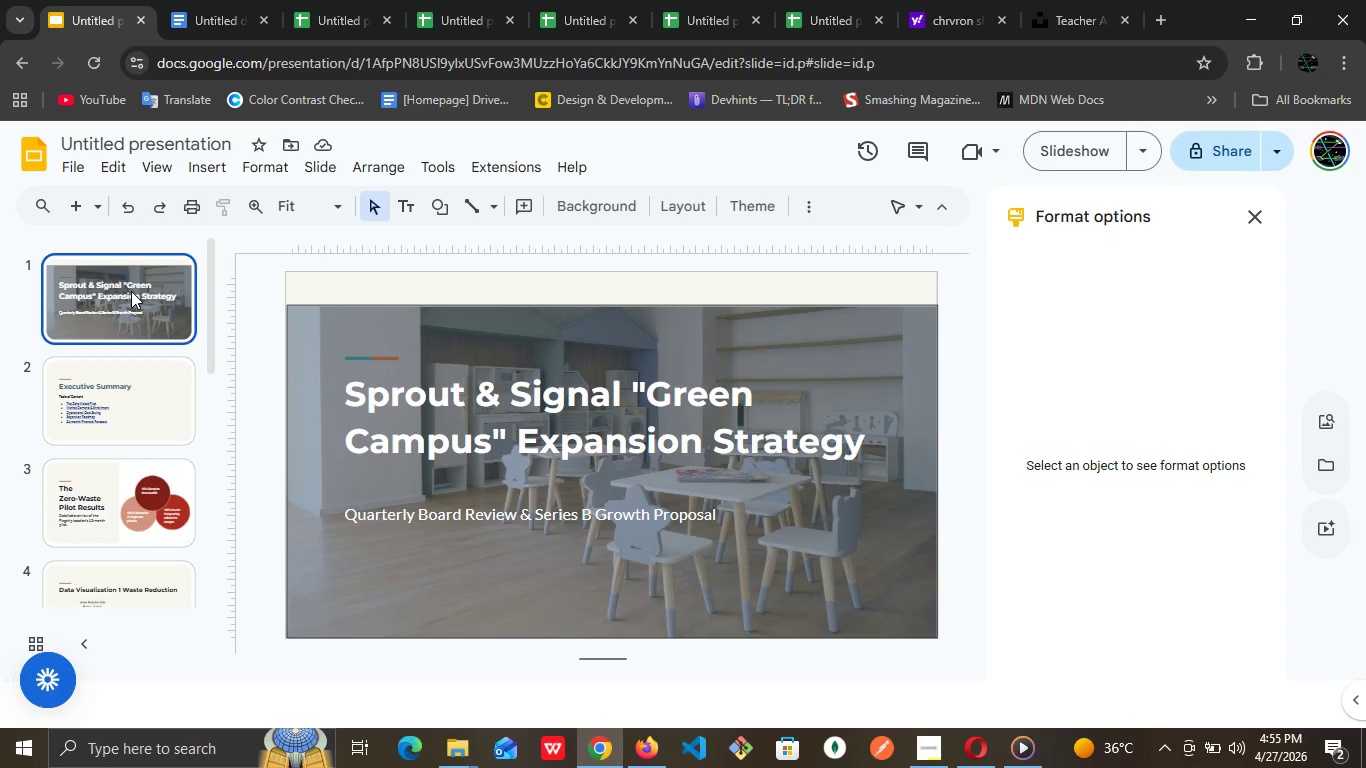 
left_click([128, 408])
 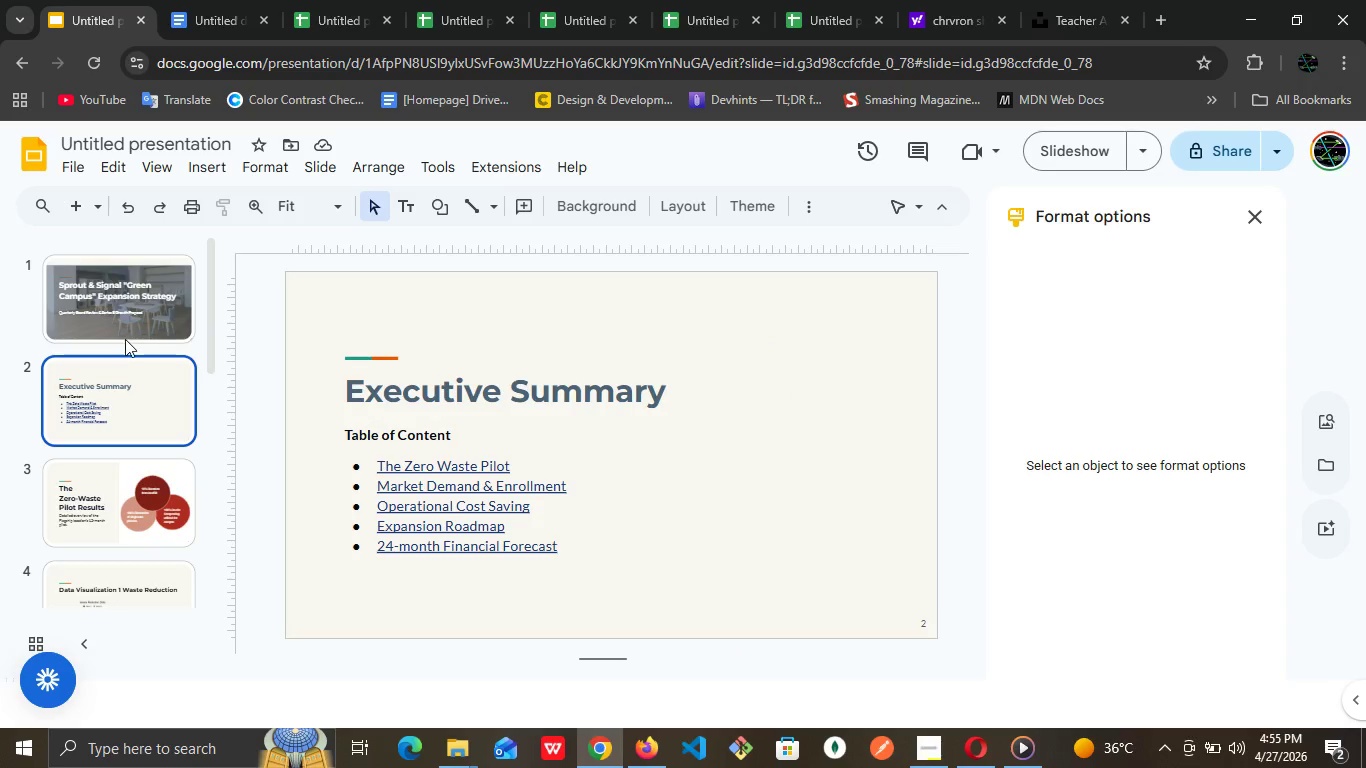 
left_click([125, 339])
 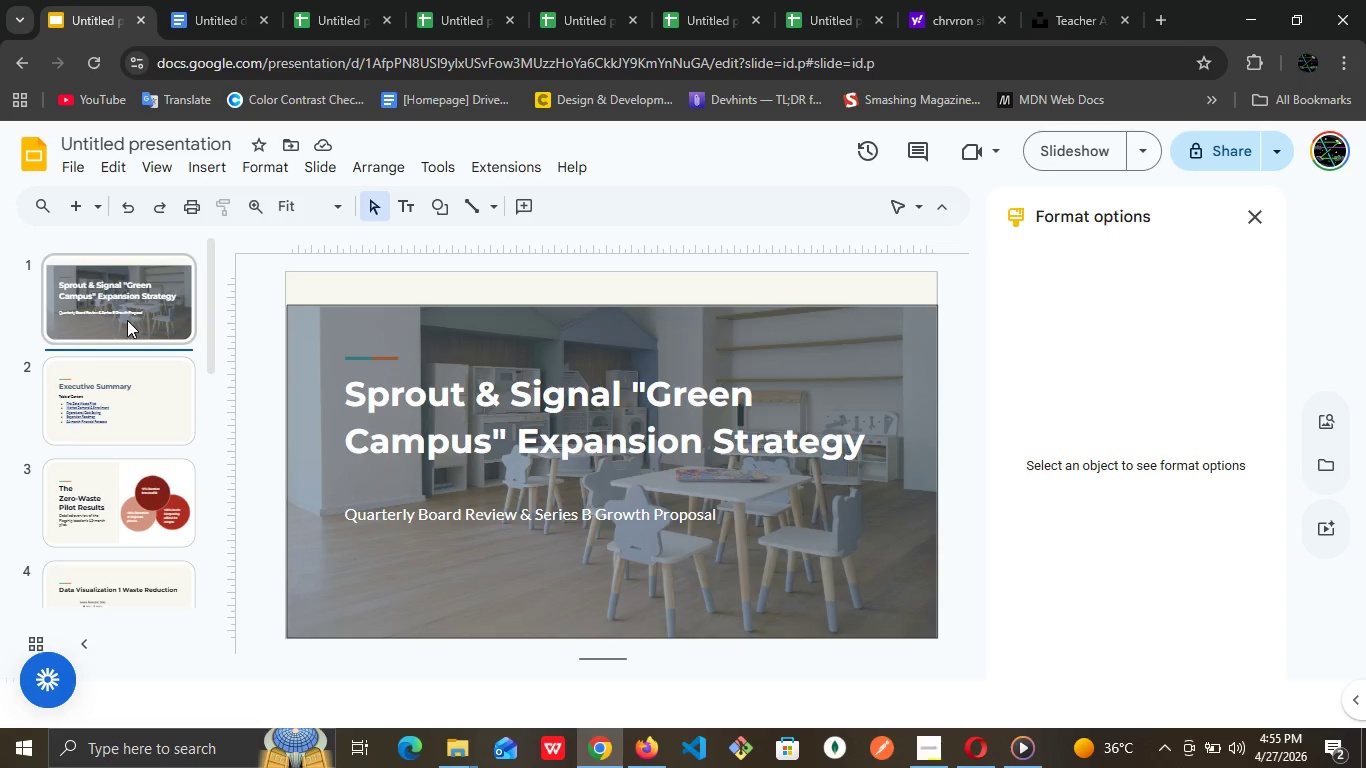 
left_click([128, 317])
 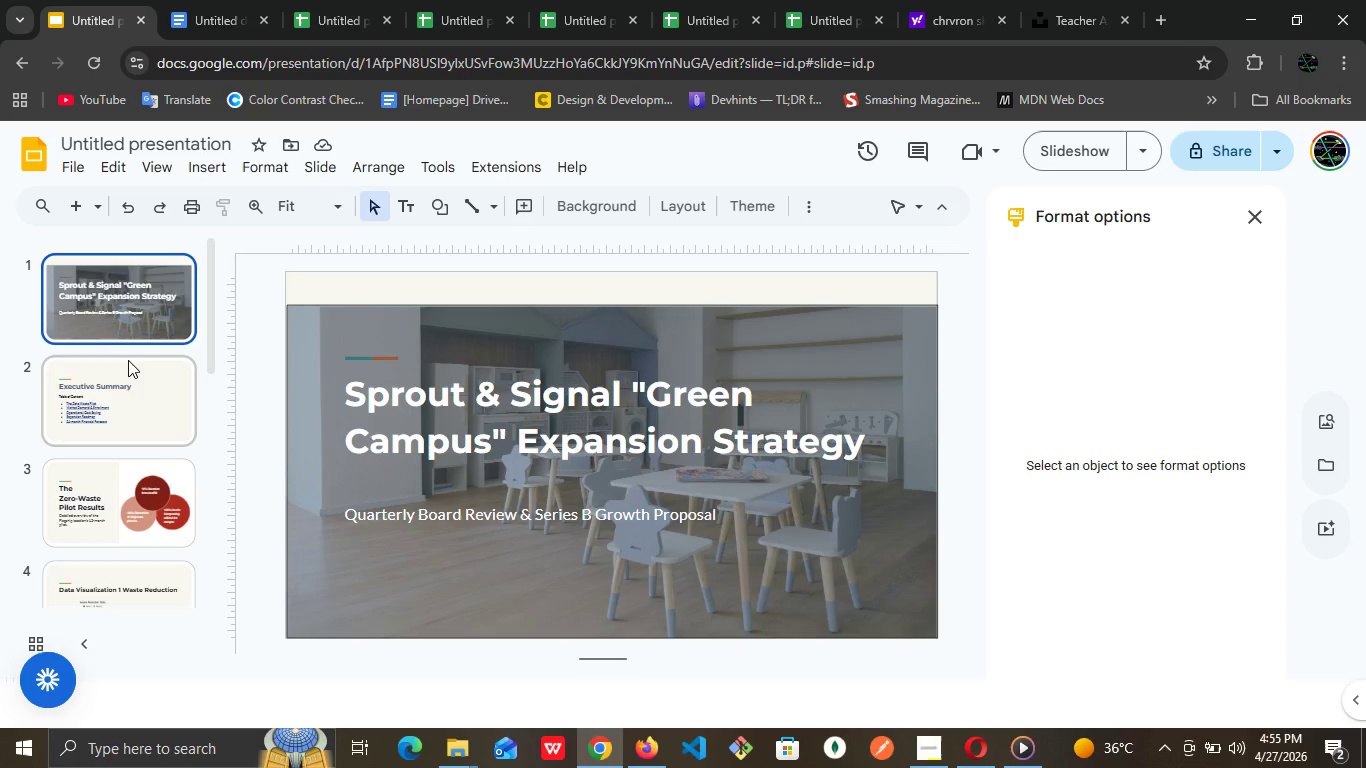 
left_click([136, 425])
 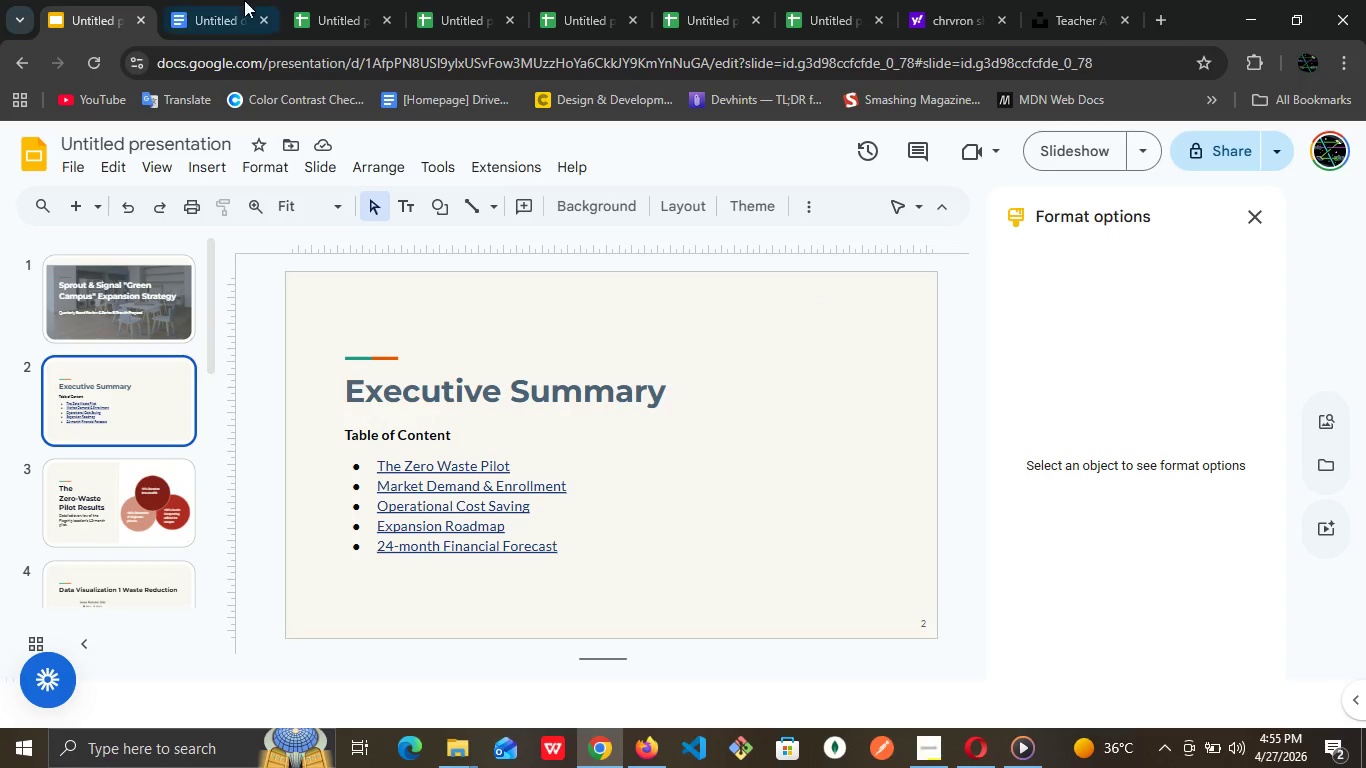 
left_click([239, 0])
 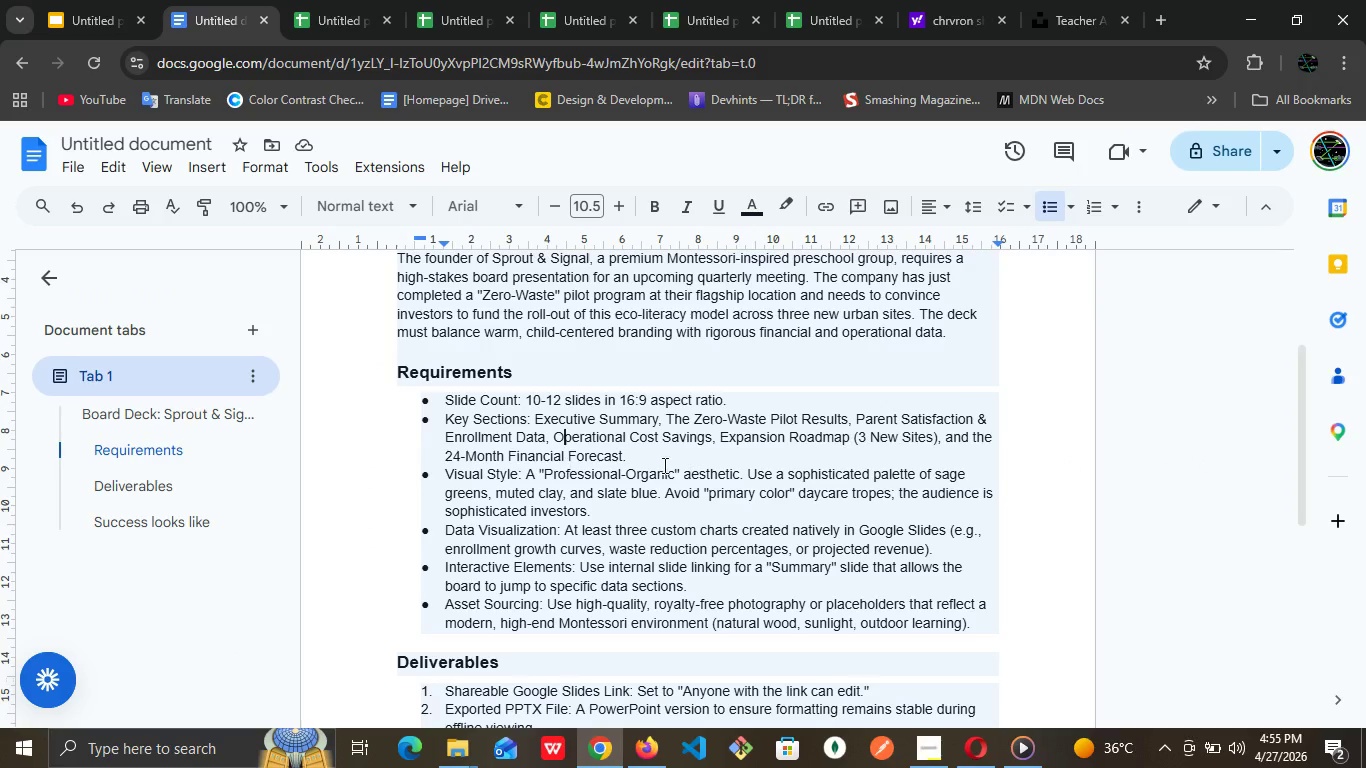 
left_click([666, 465])
 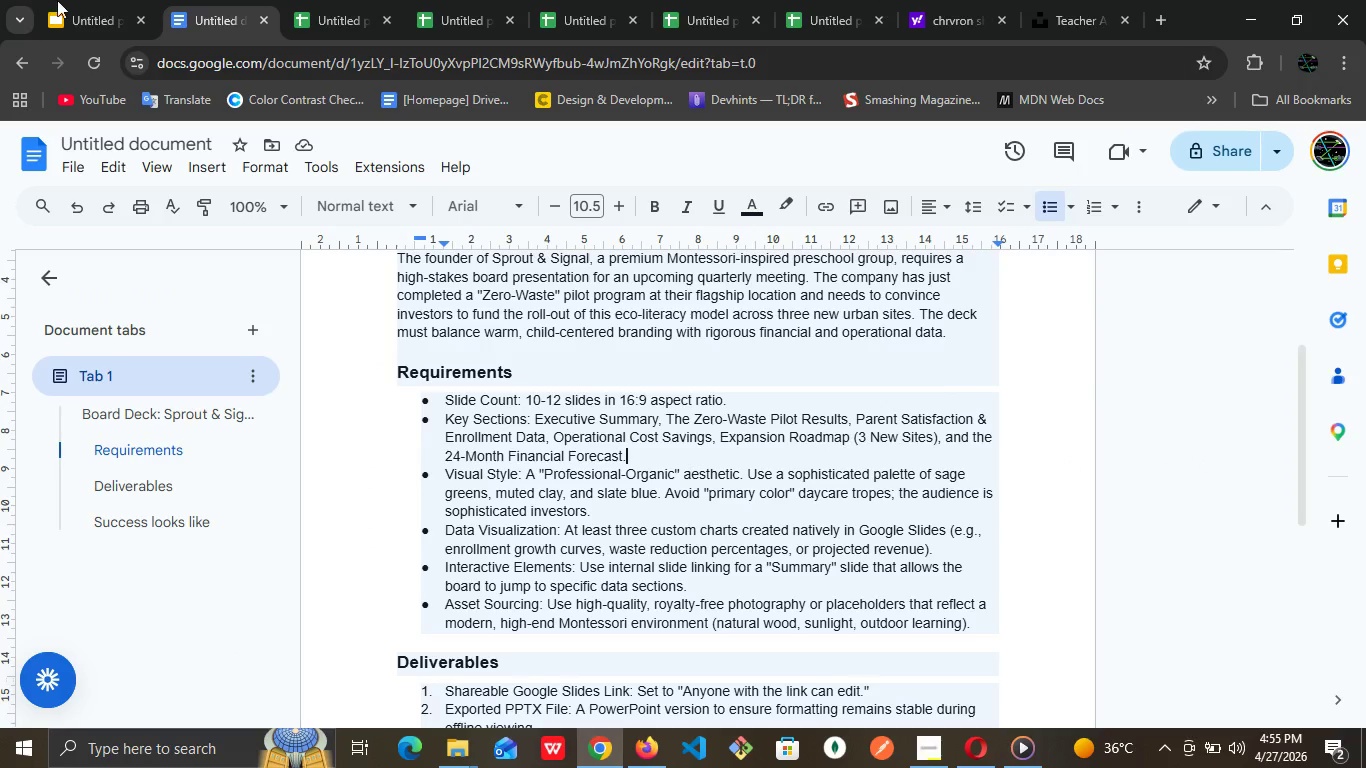 
left_click([63, 0])
 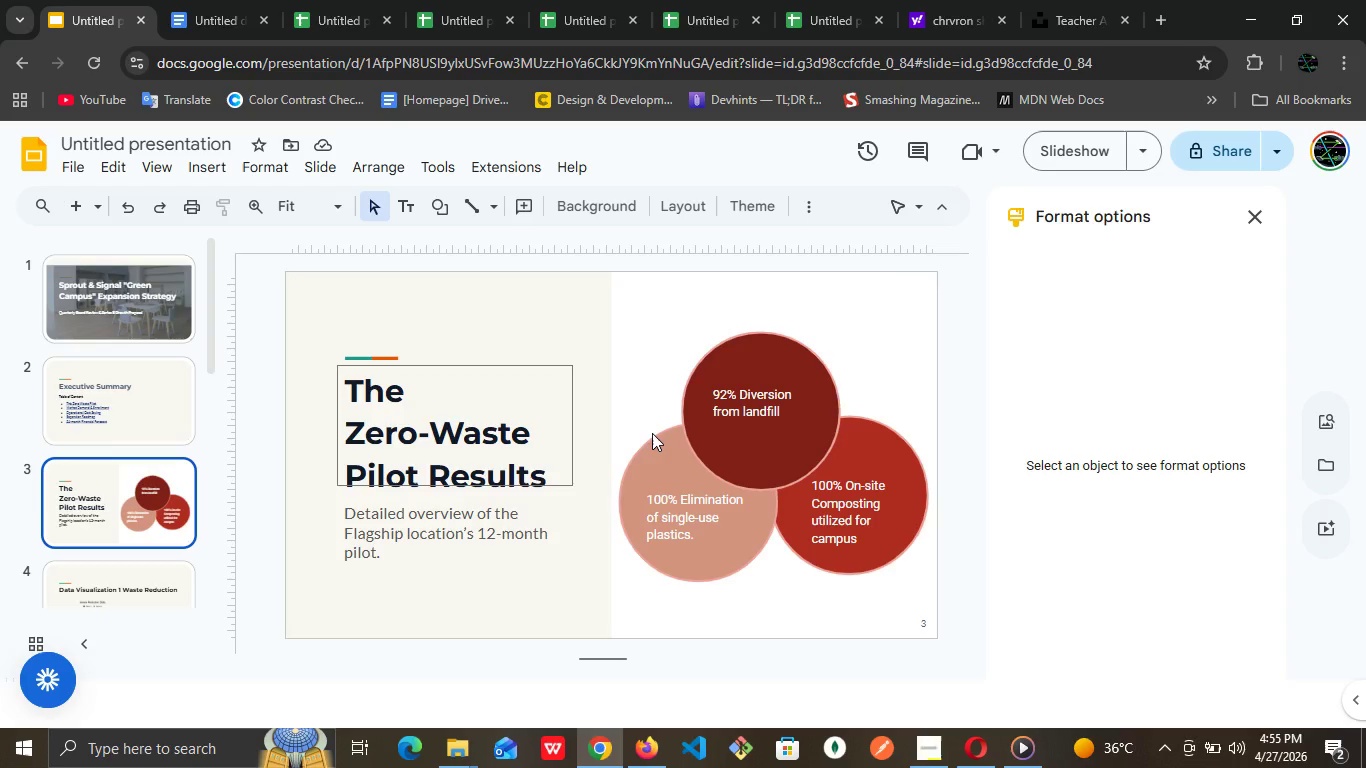 
double_click([678, 498])
 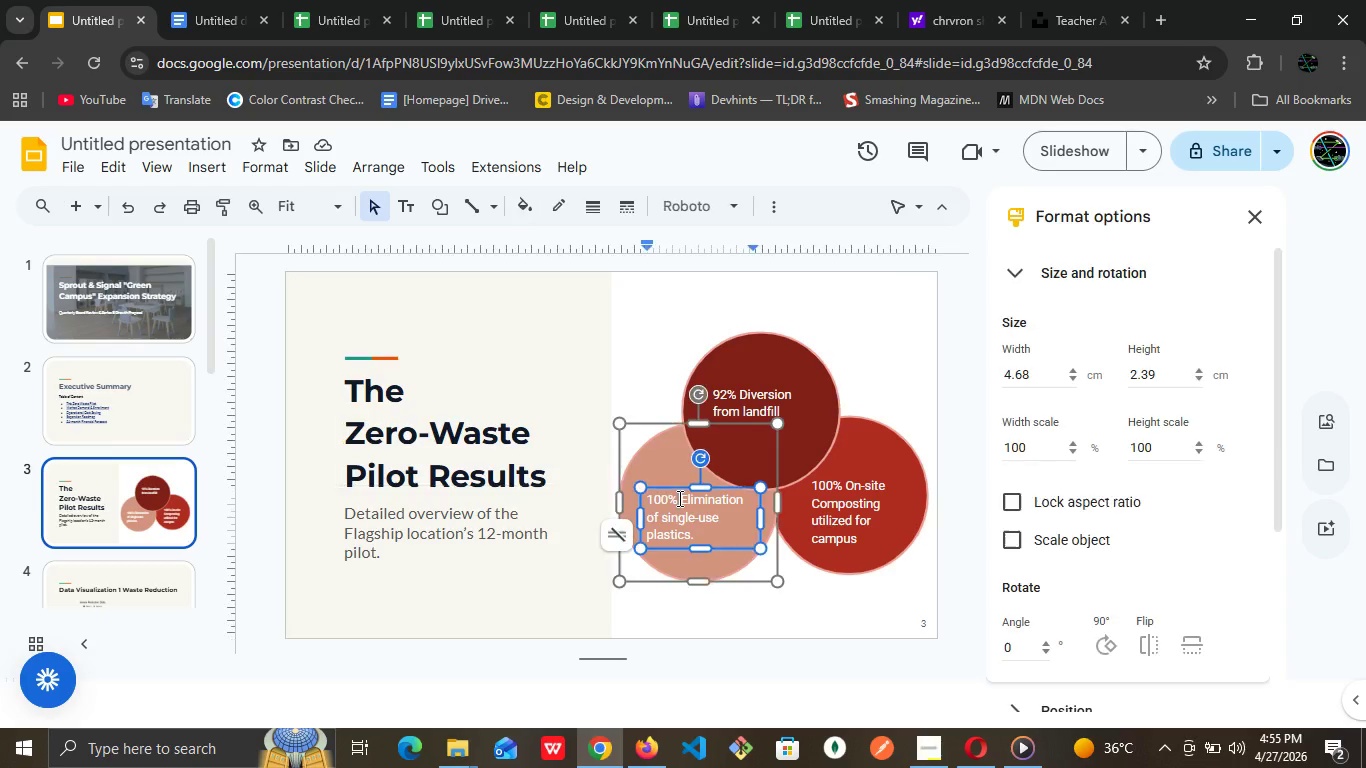 
triple_click([678, 498])
 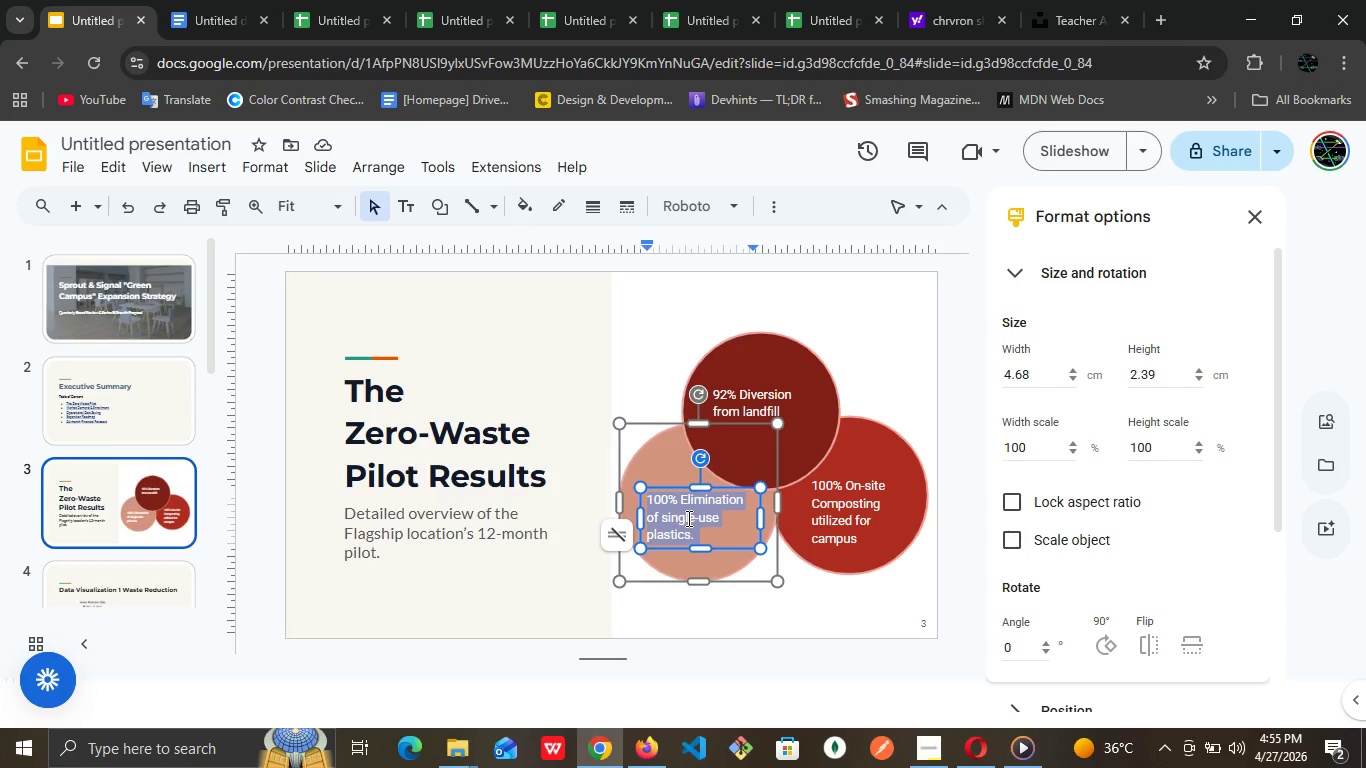 
left_click([687, 518])
 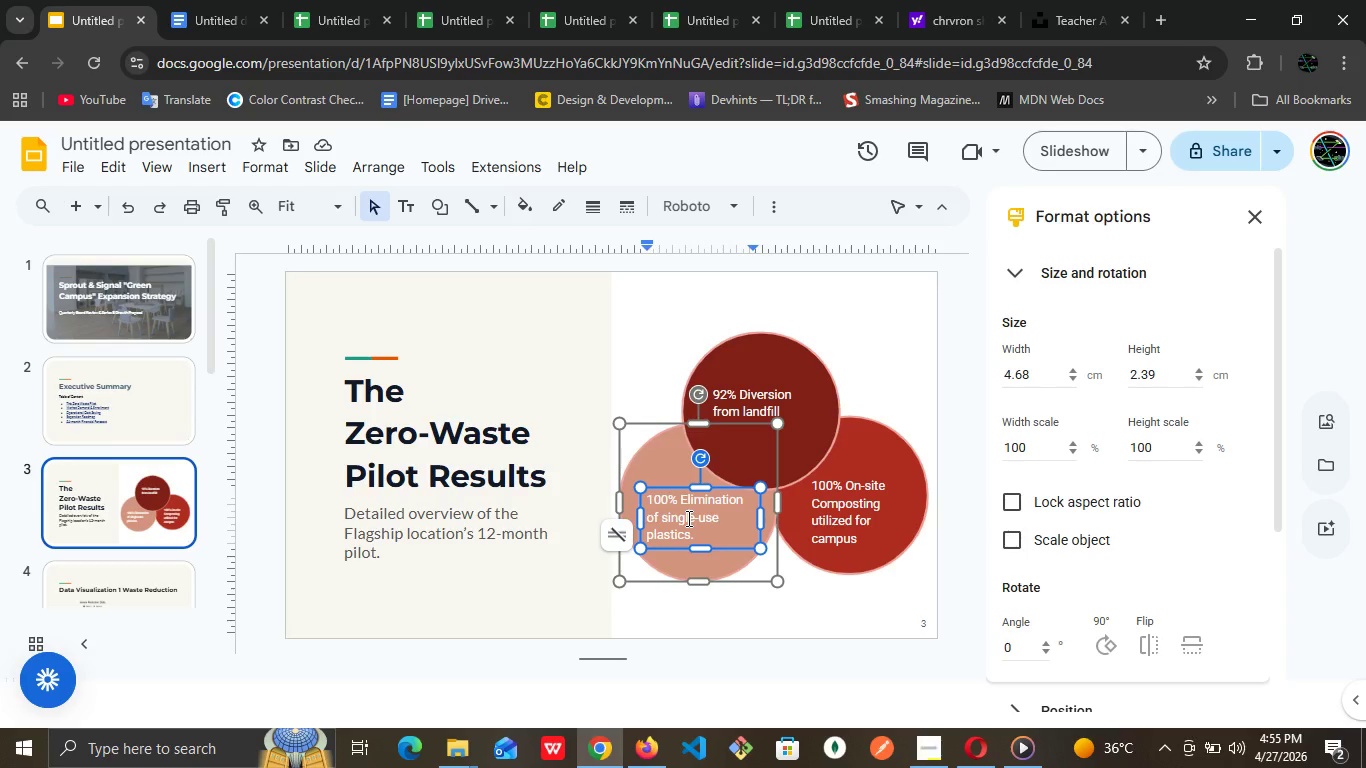 
double_click([687, 518])
 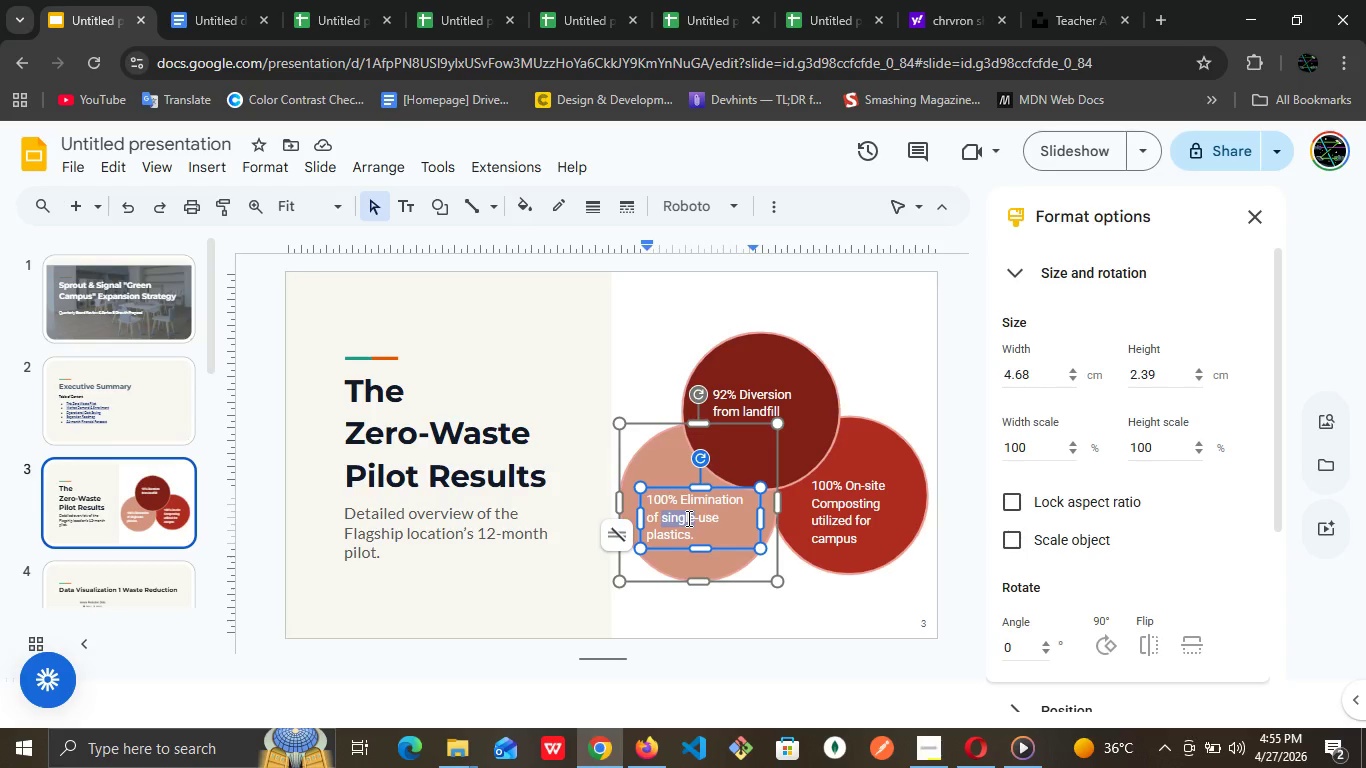 
triple_click([687, 518])
 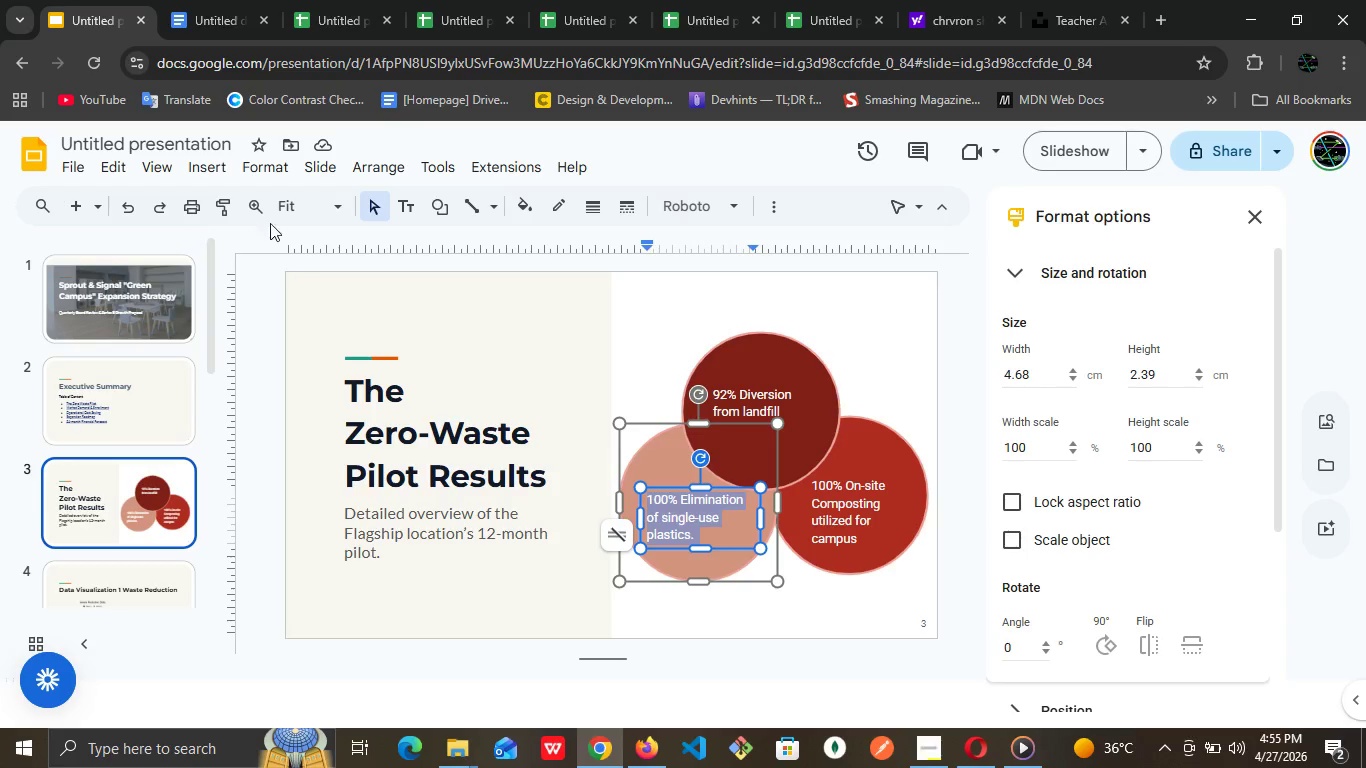 
left_click([785, 213])
 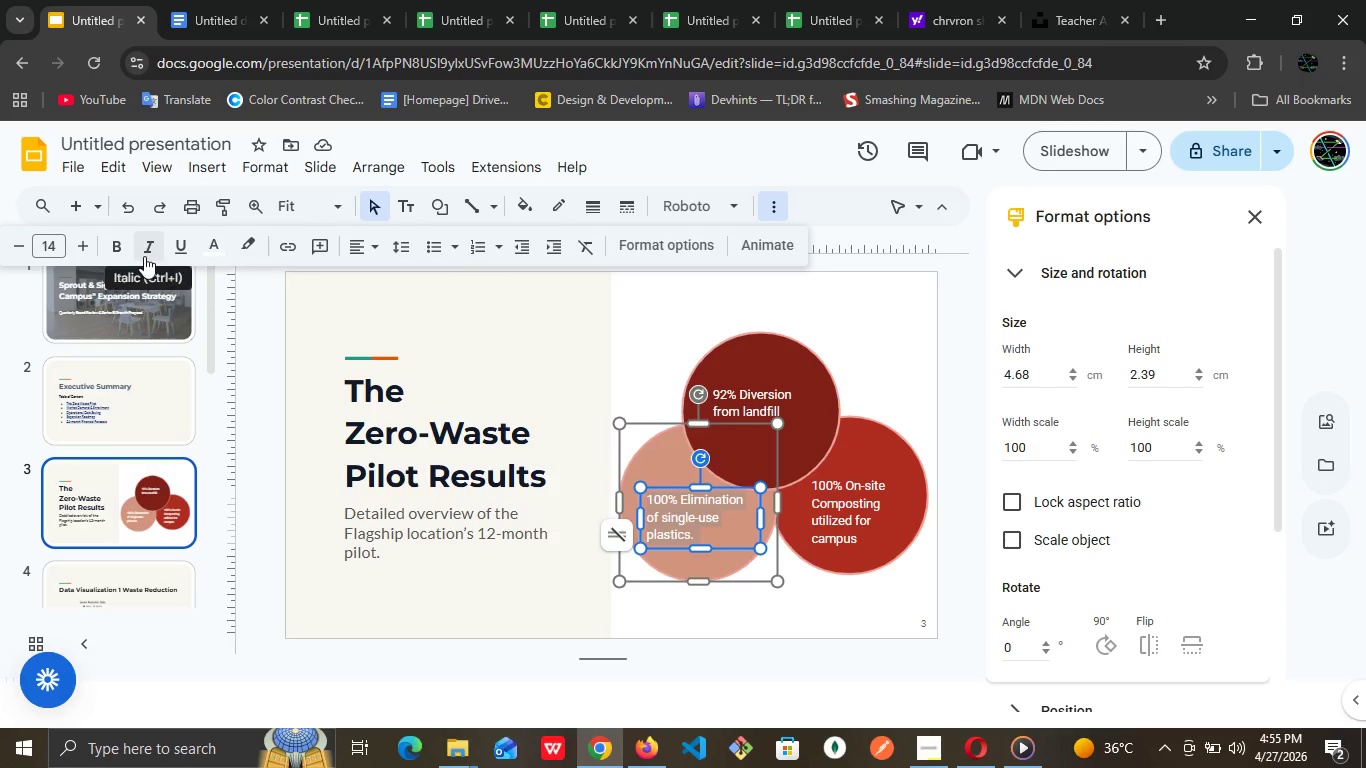 
left_click([125, 254])
 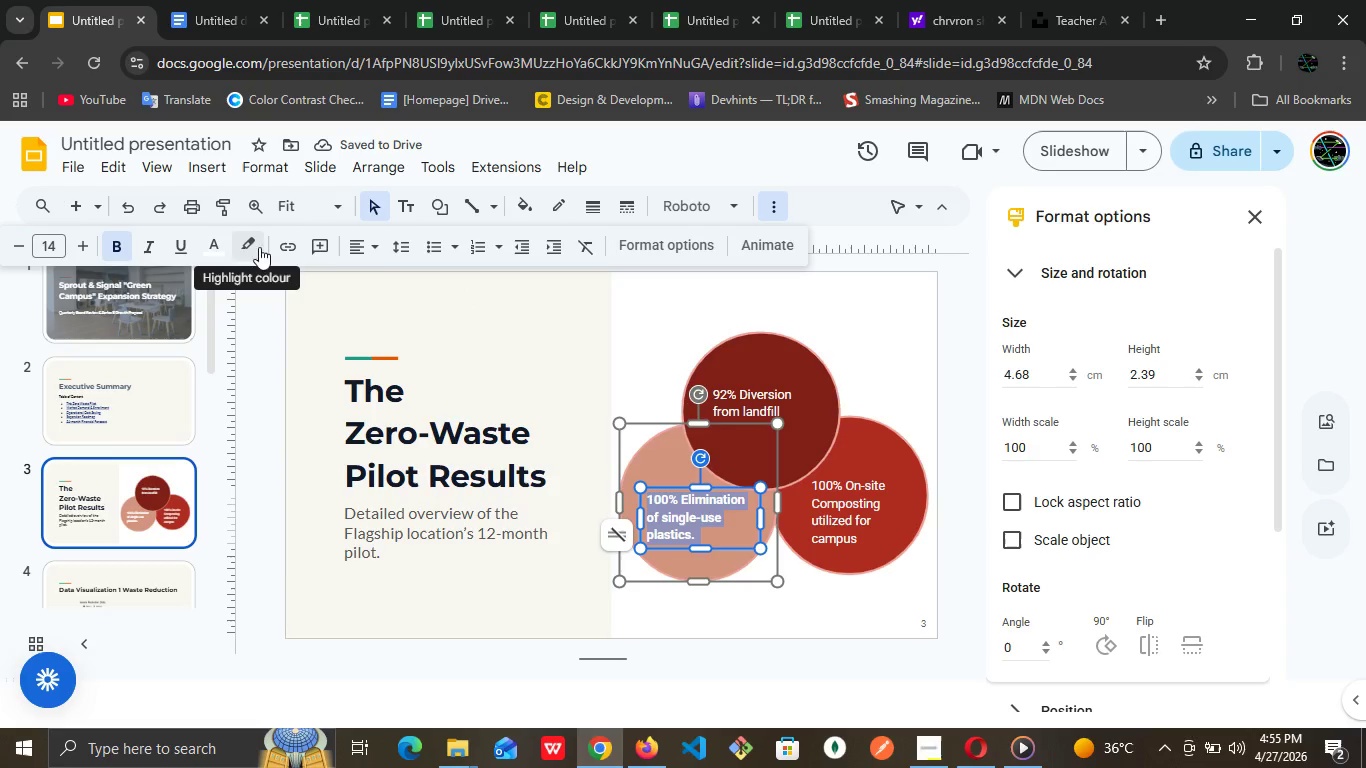 
left_click([382, 243])
 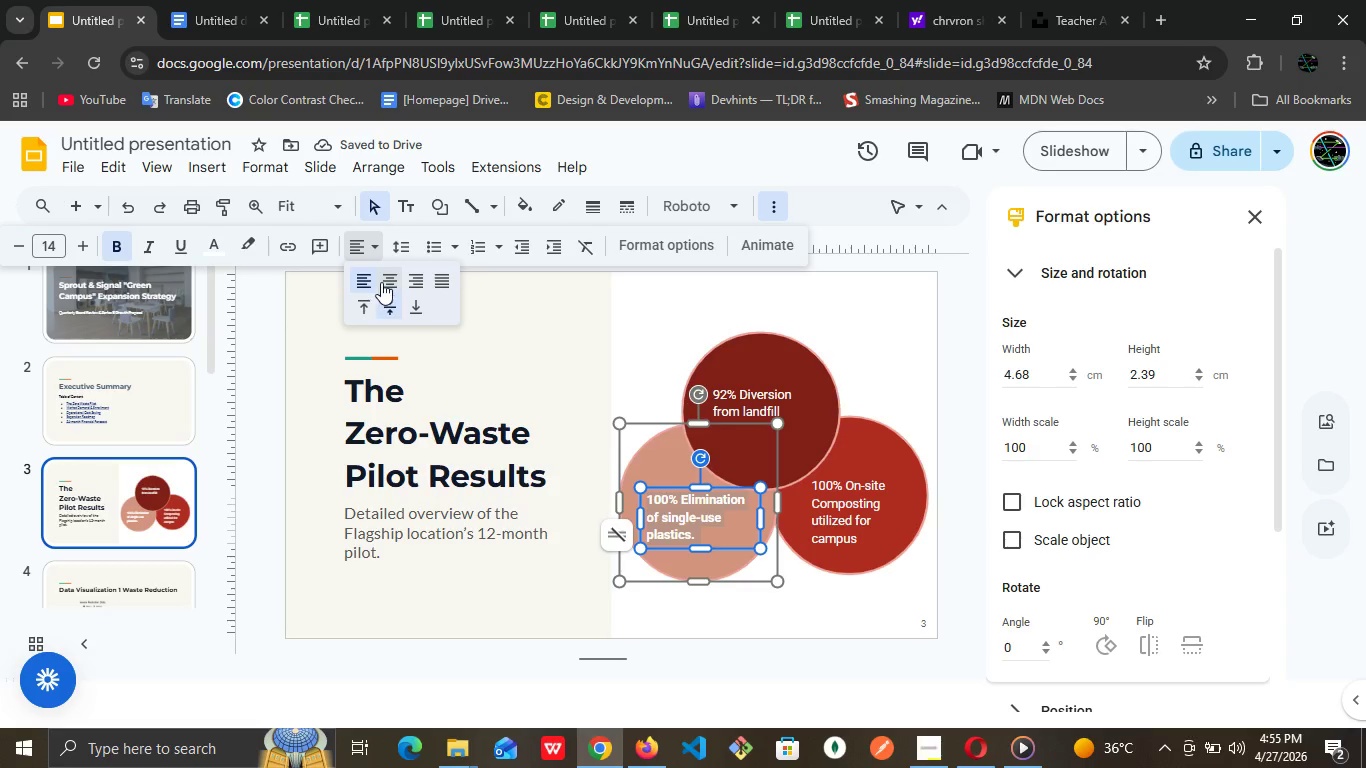 
left_click([383, 279])
 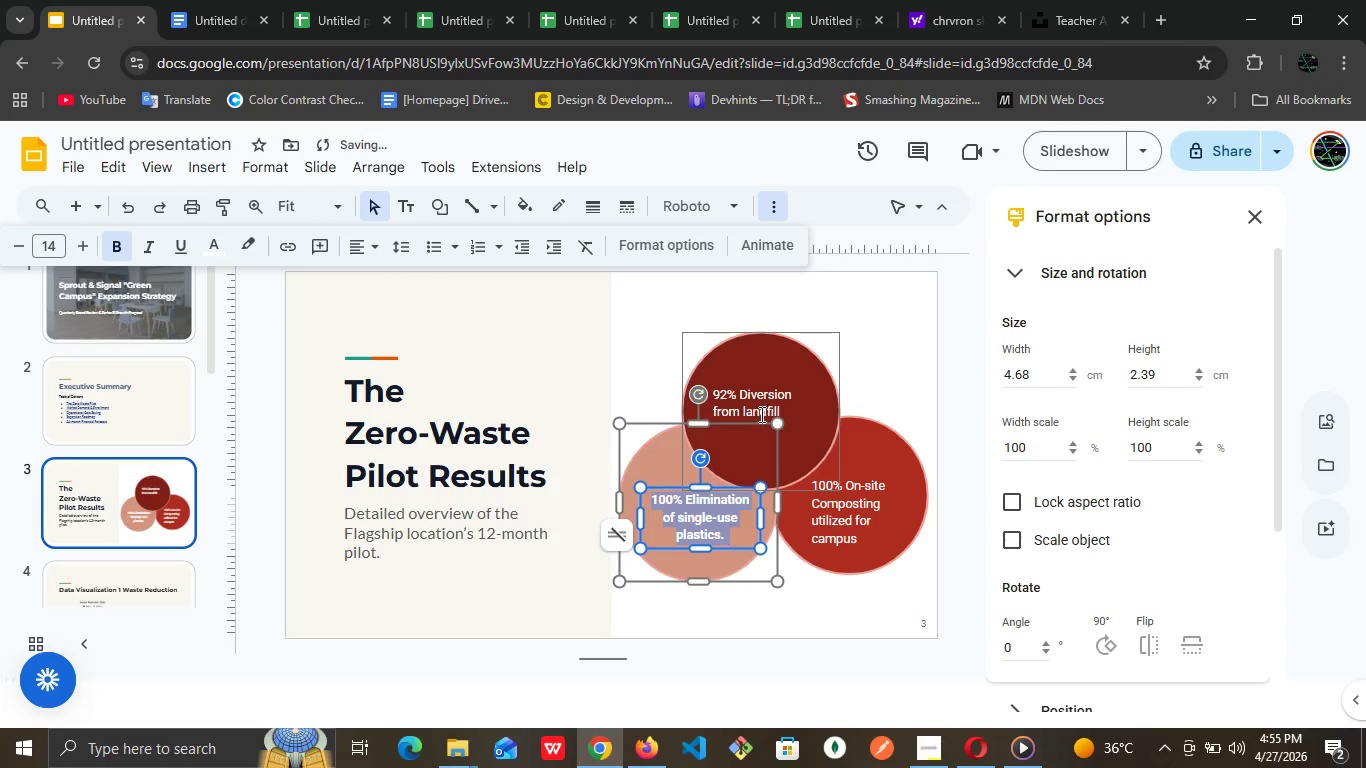 
double_click([760, 402])
 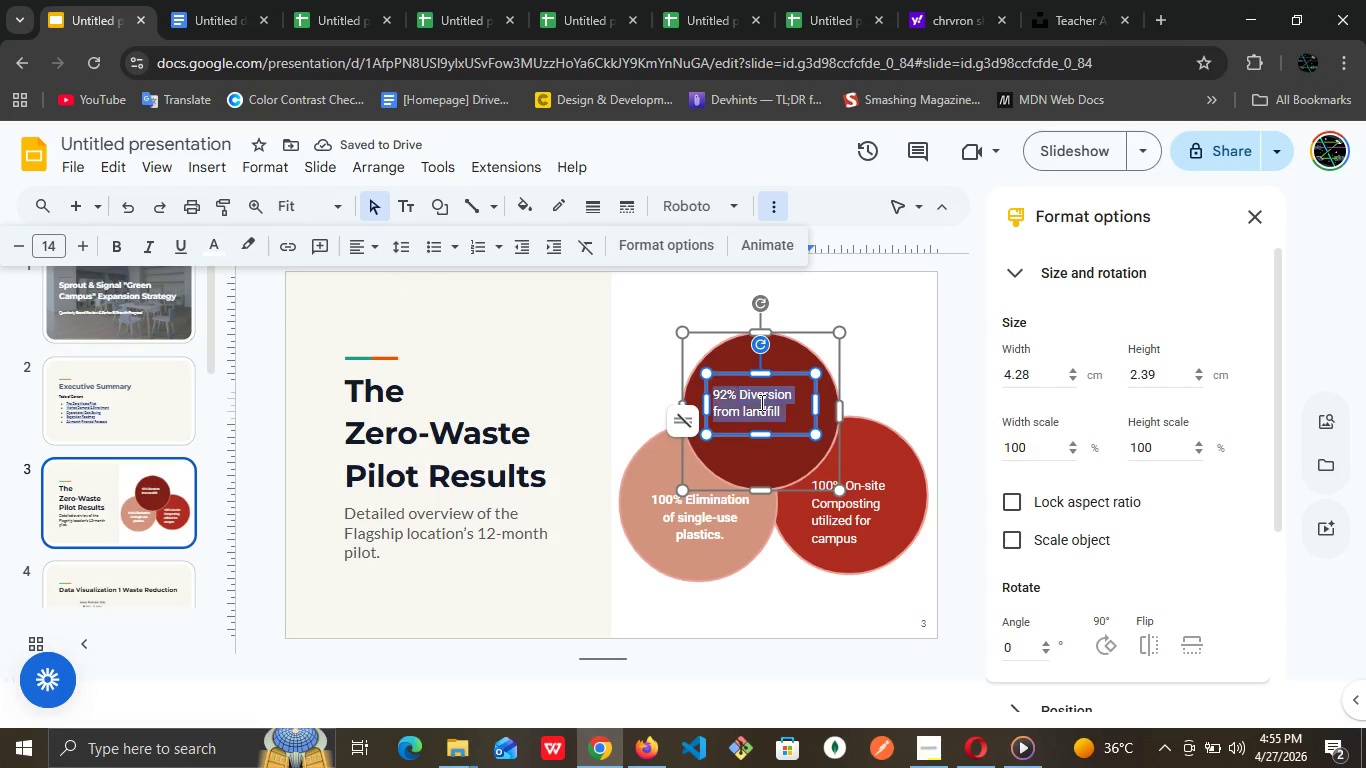 
triple_click([760, 402])
 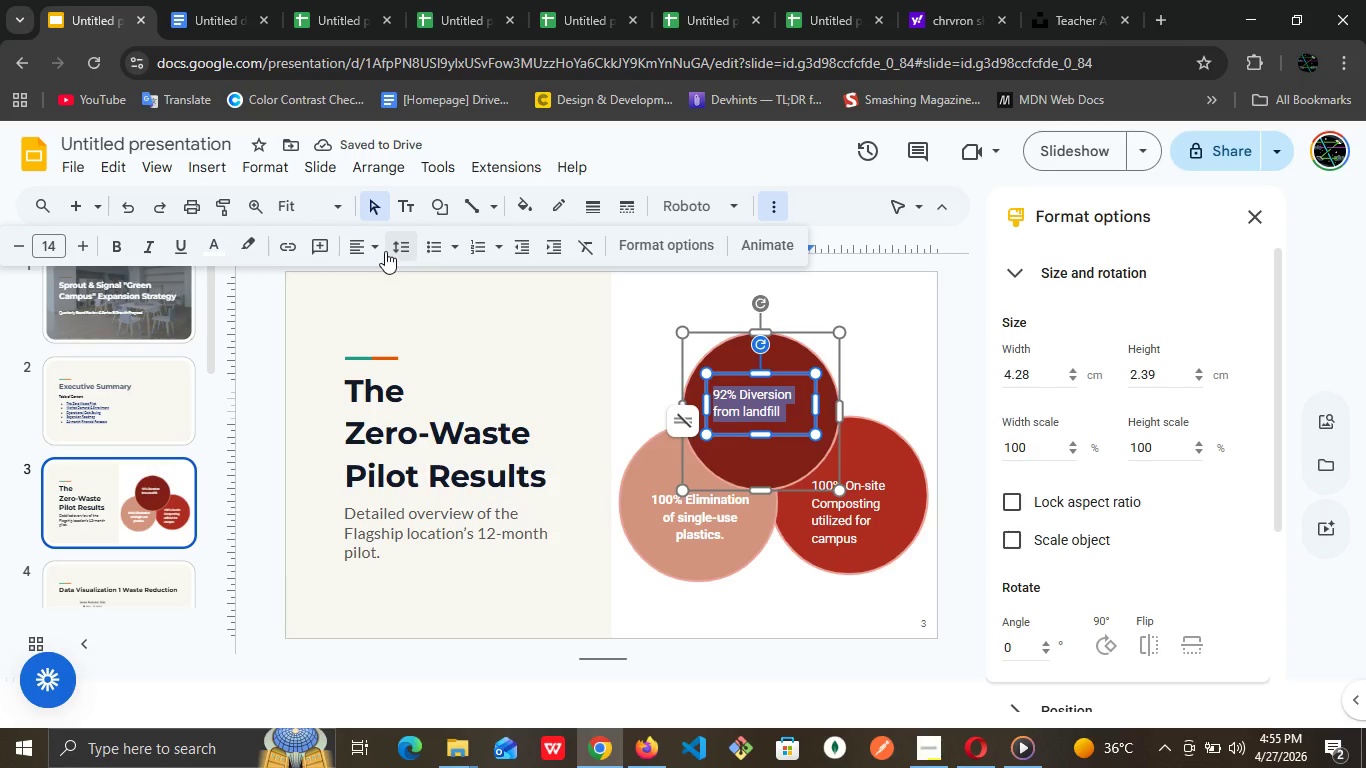 
left_click([383, 250])
 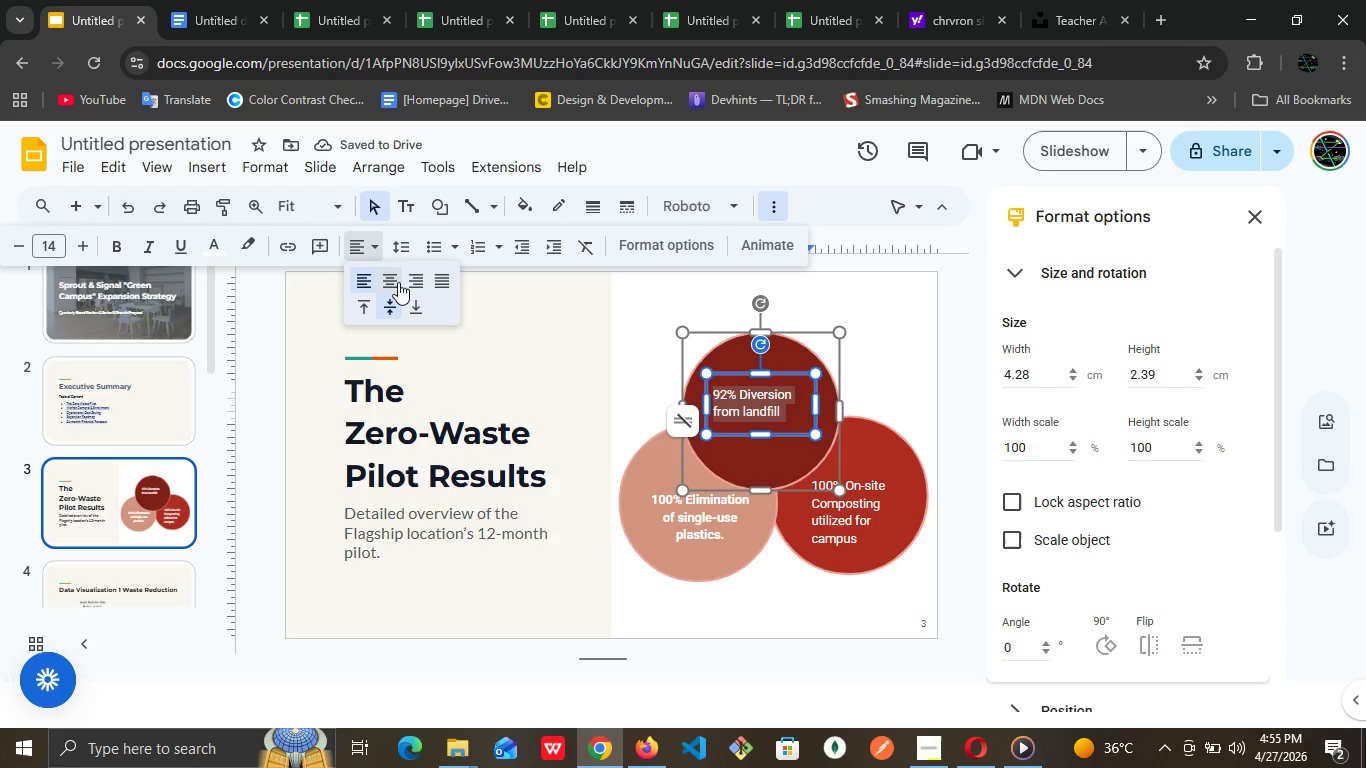 
left_click([398, 282])
 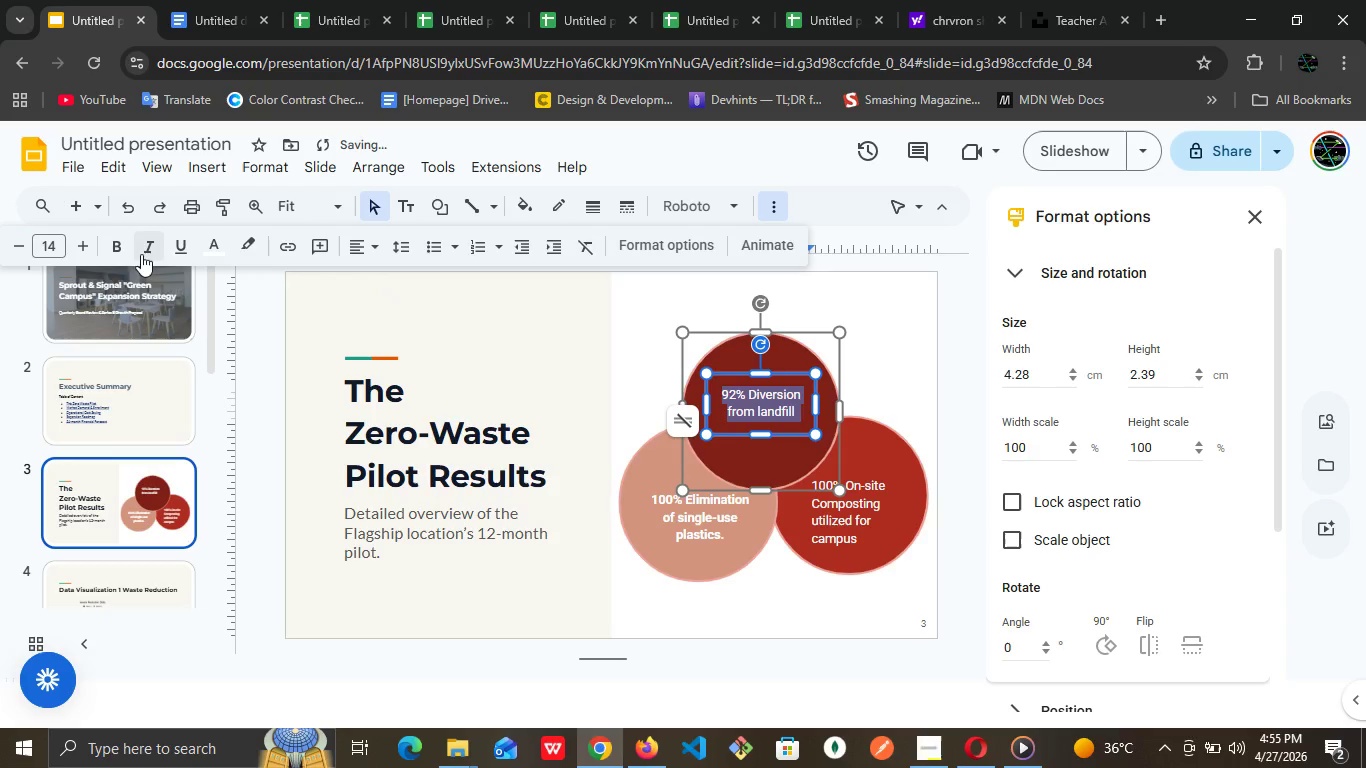 
left_click([125, 248])
 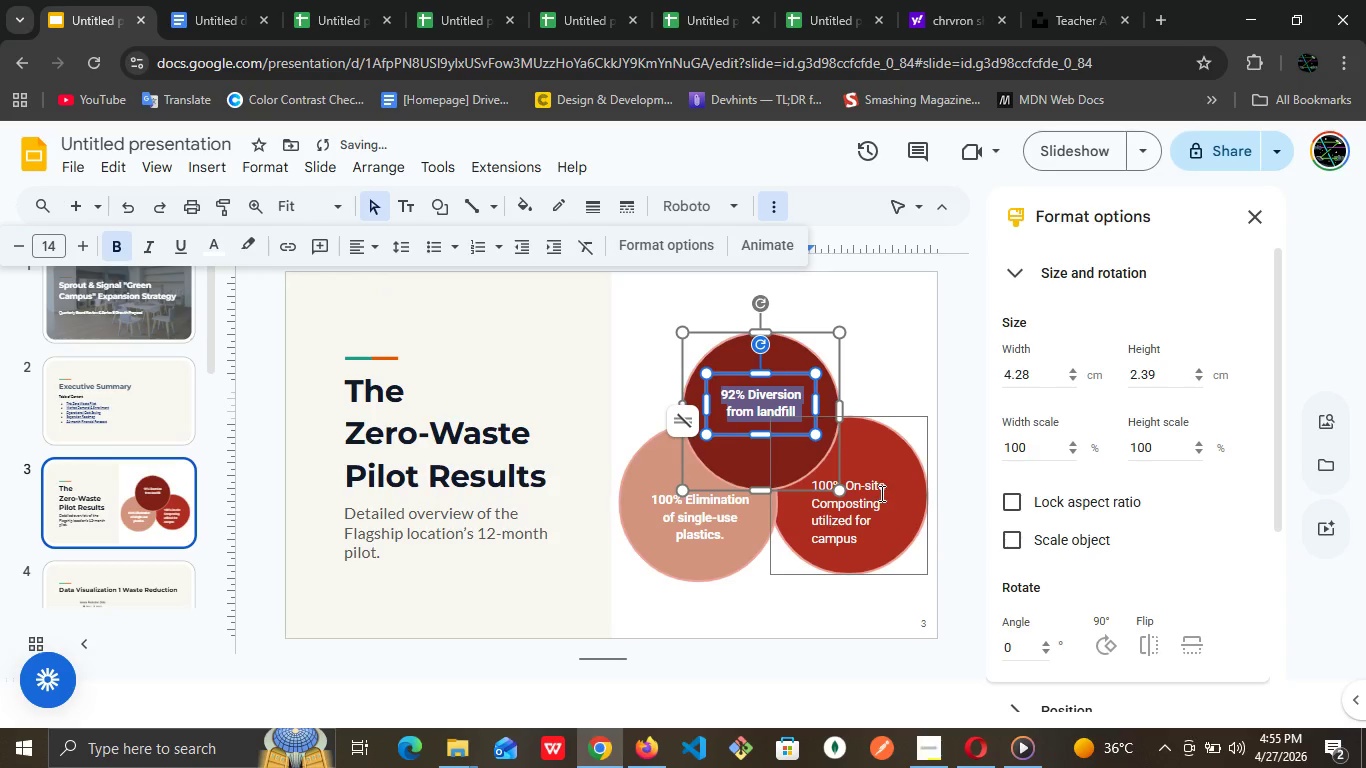 
double_click([880, 493])
 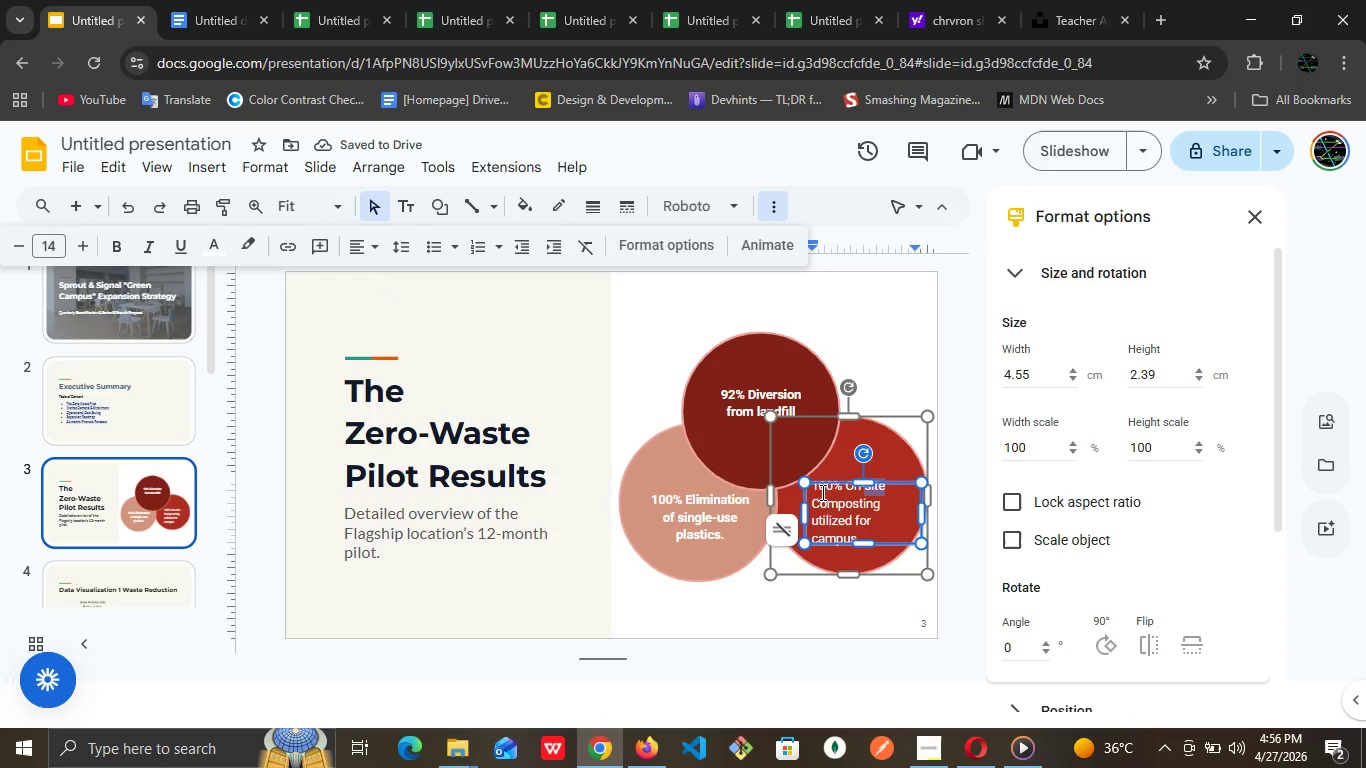 
double_click([821, 492])
 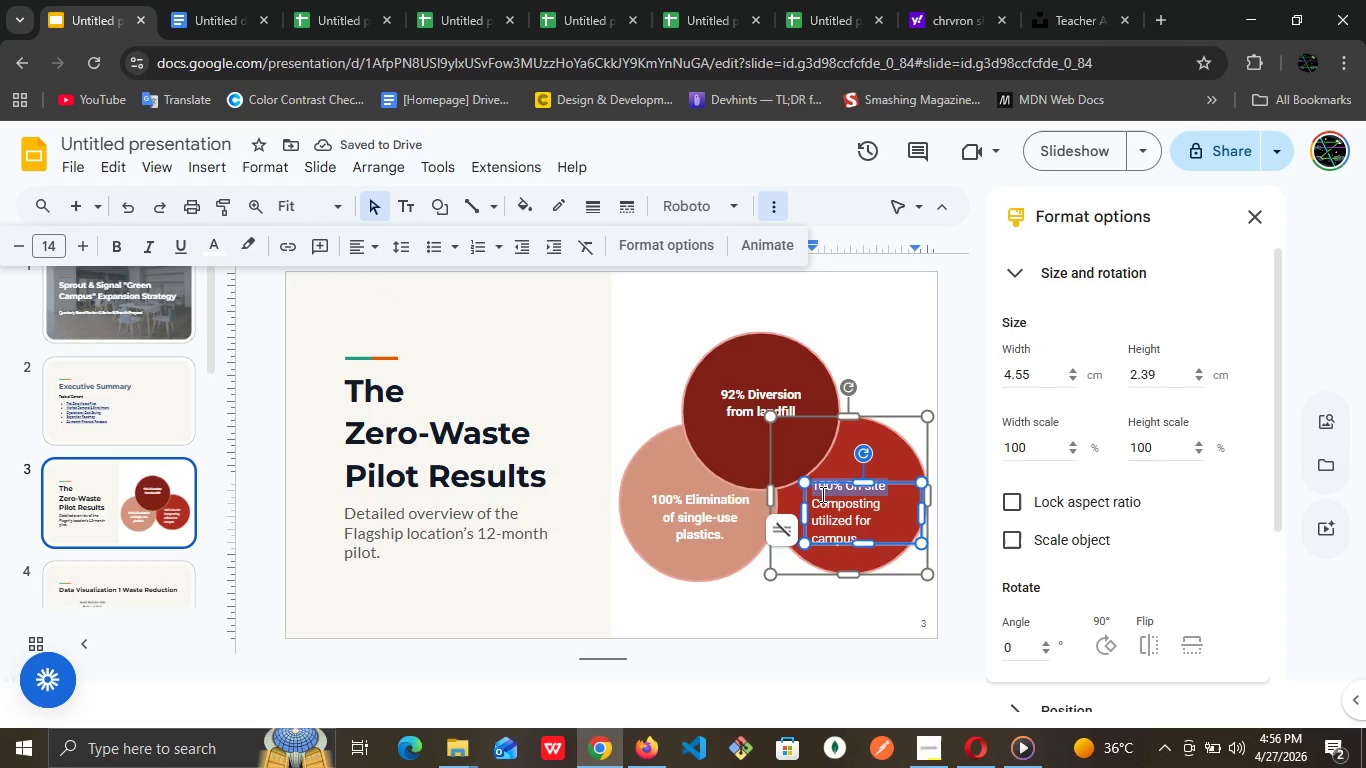 
double_click([821, 494])
 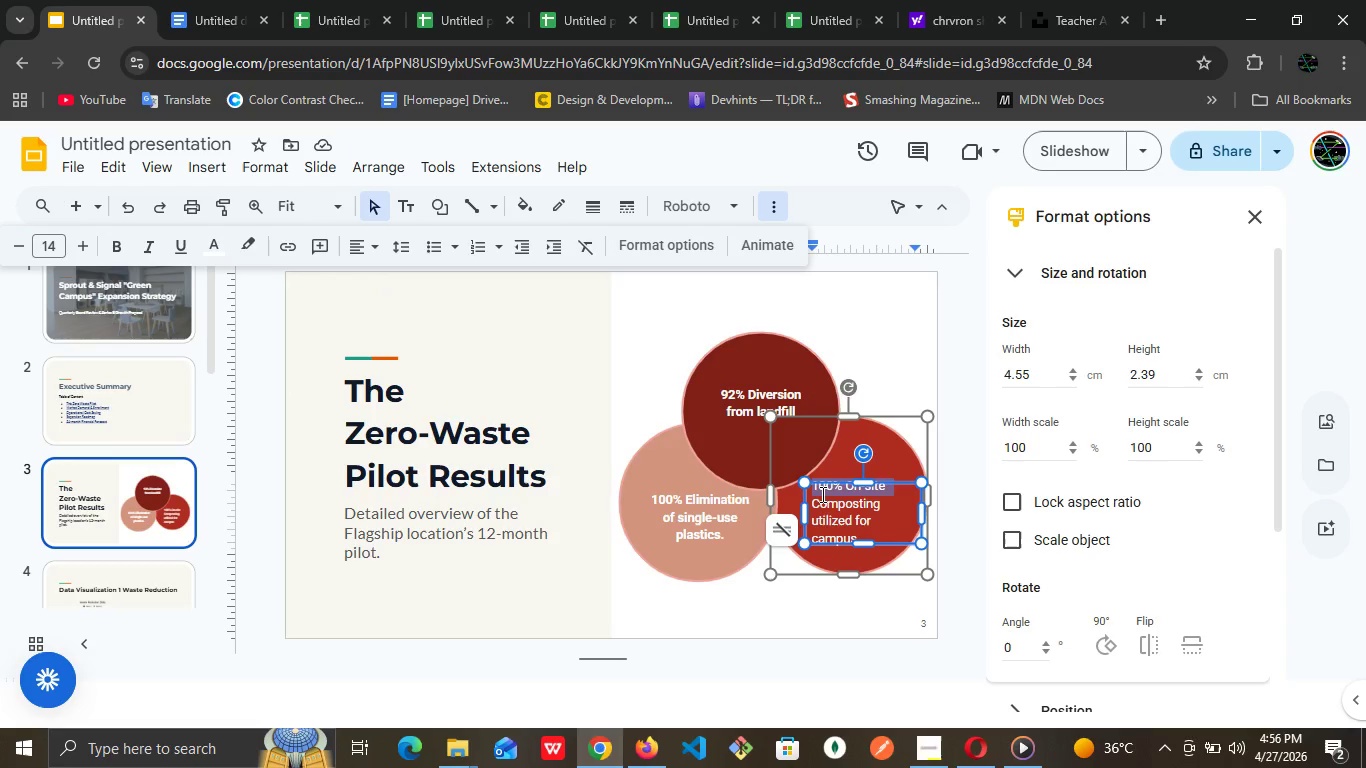 
triple_click([821, 494])
 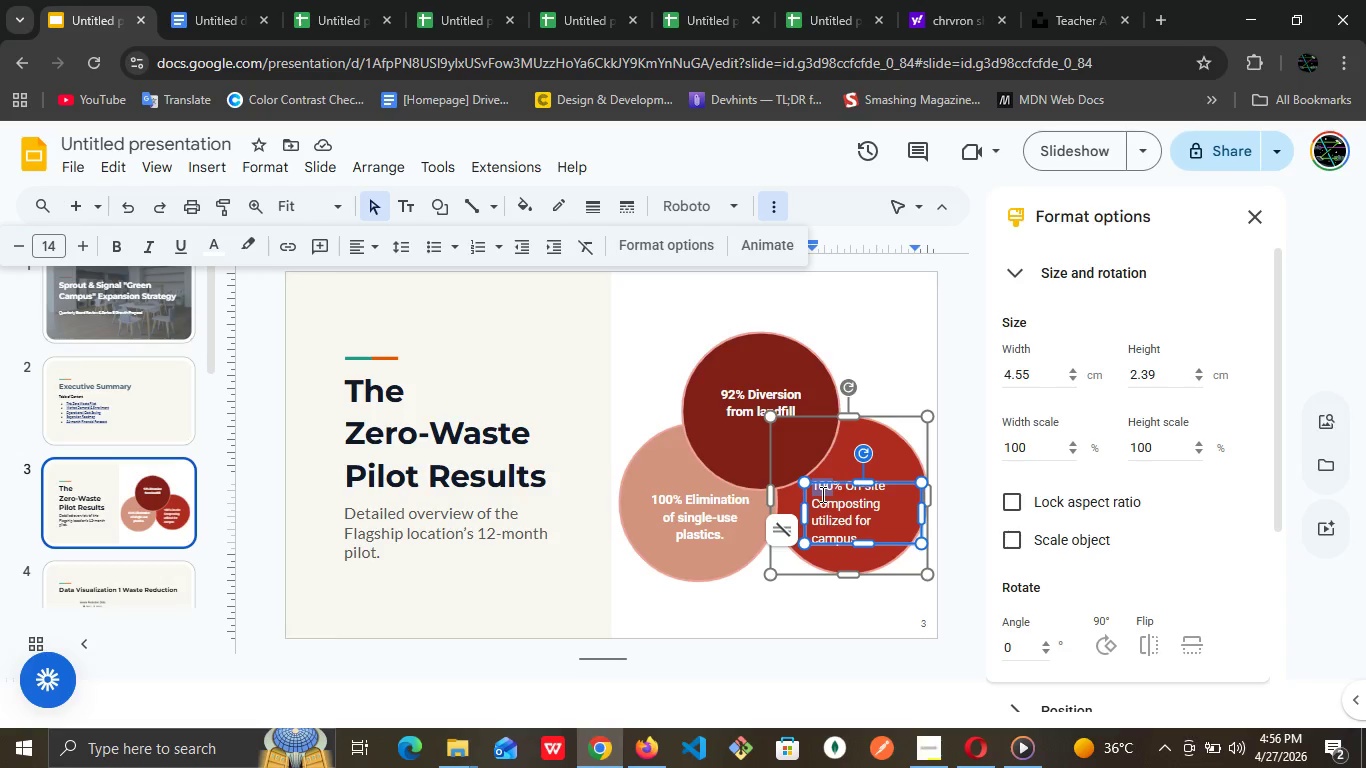 
triple_click([821, 494])
 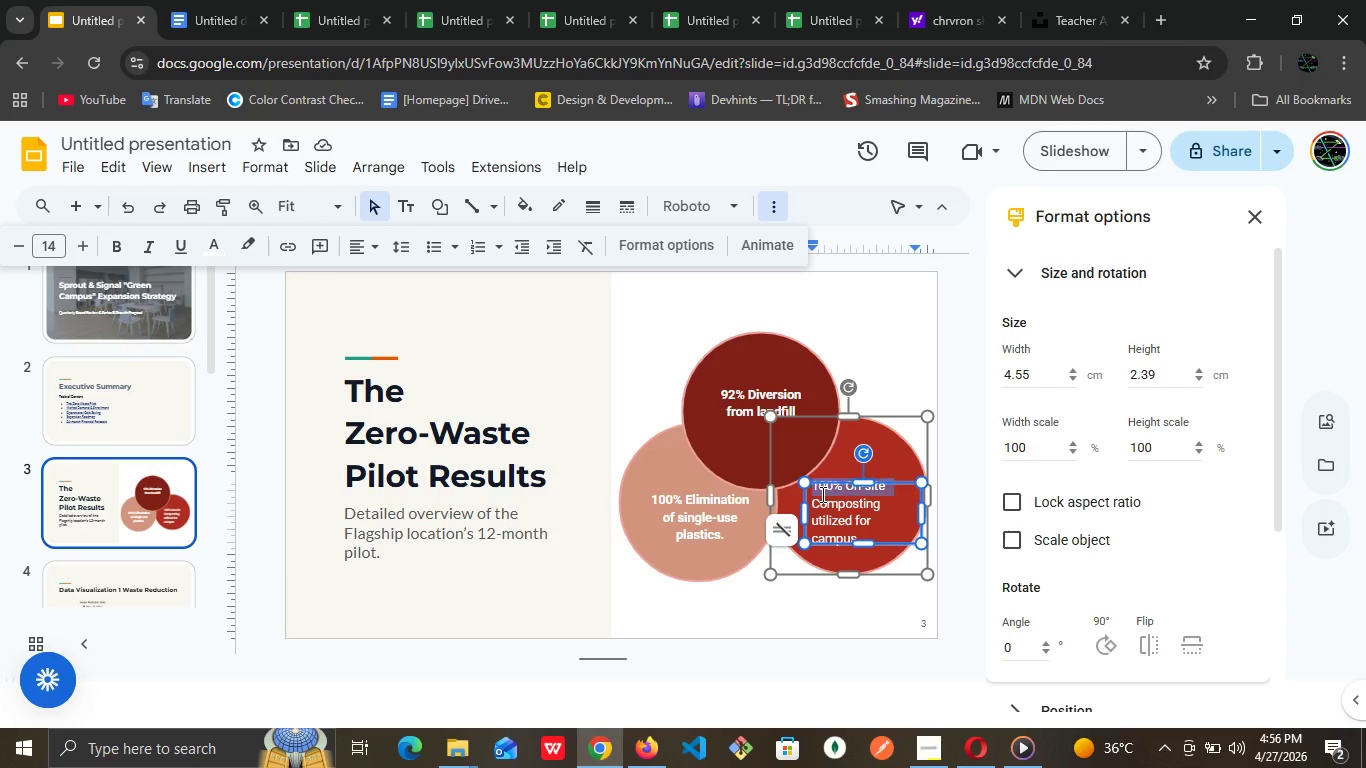 
triple_click([821, 494])
 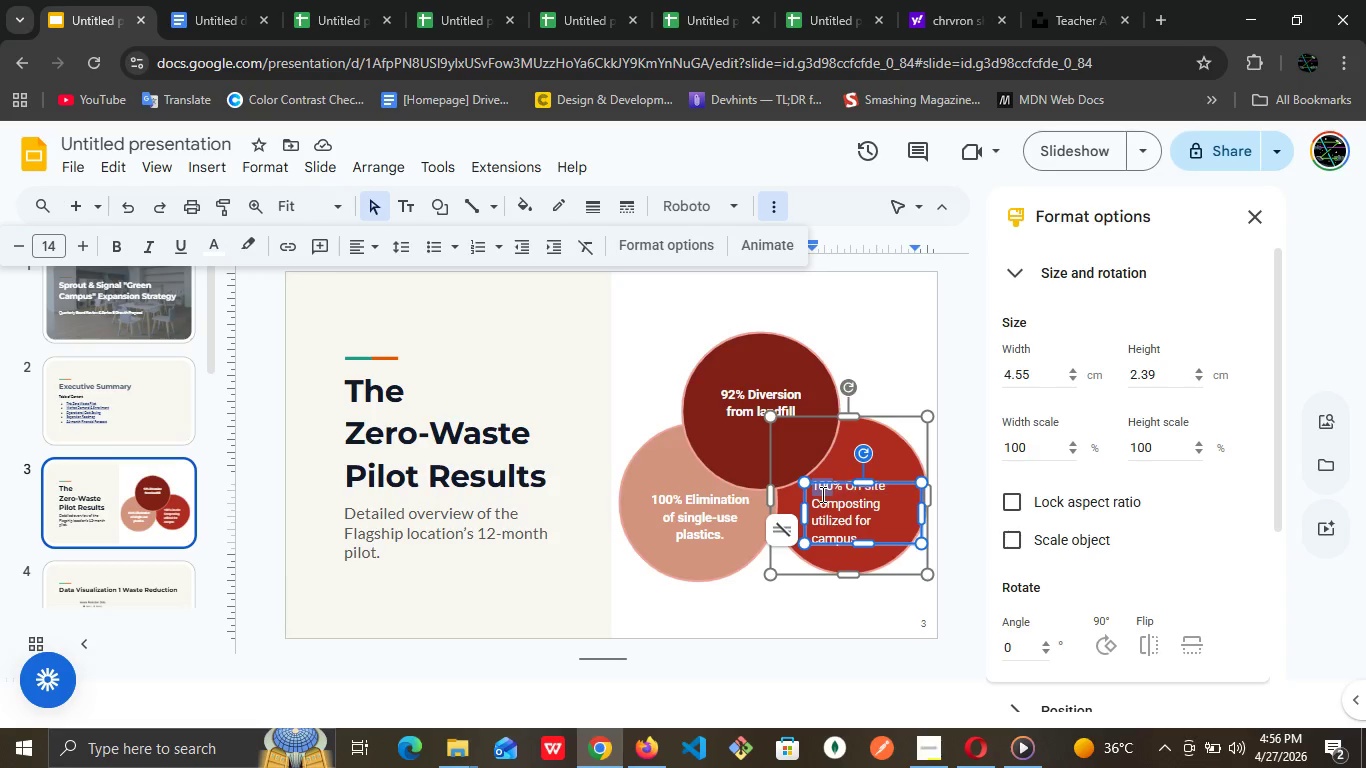 
triple_click([821, 494])
 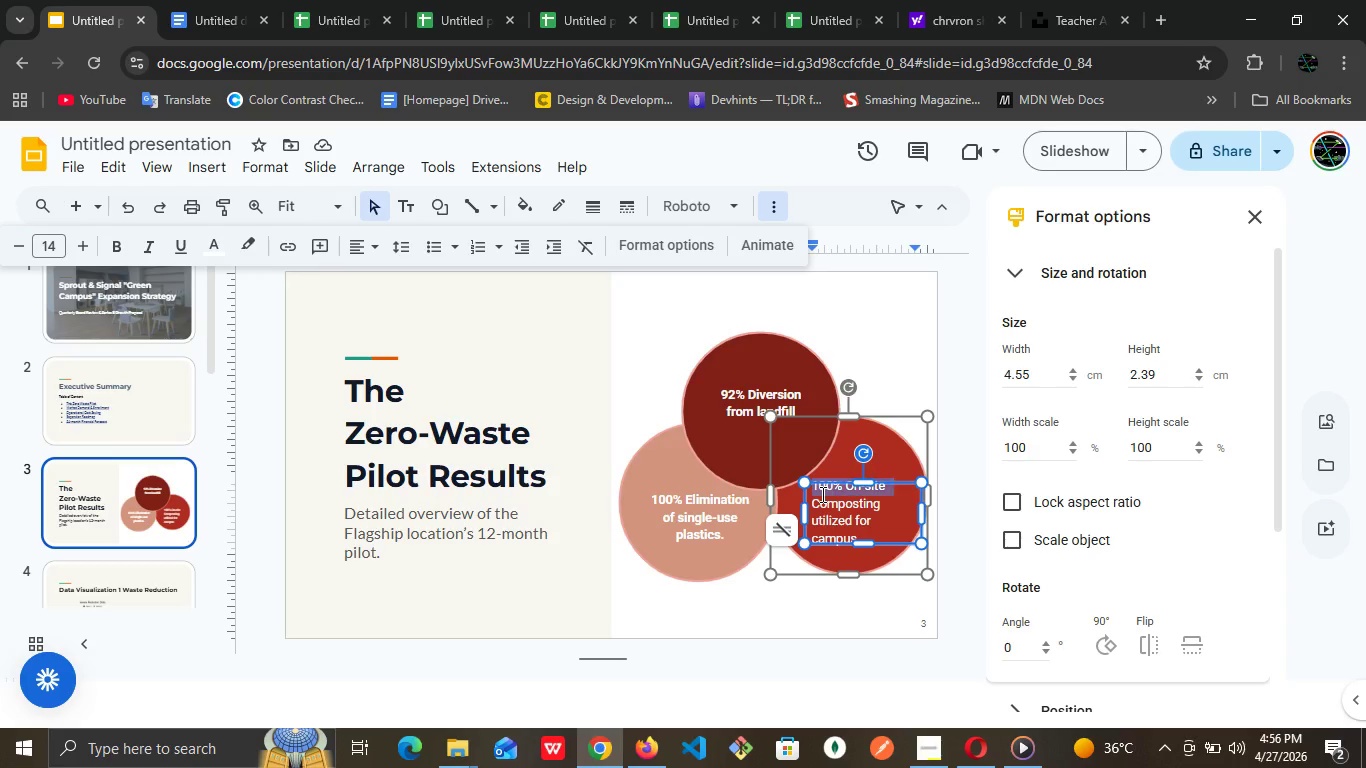 
triple_click([821, 494])
 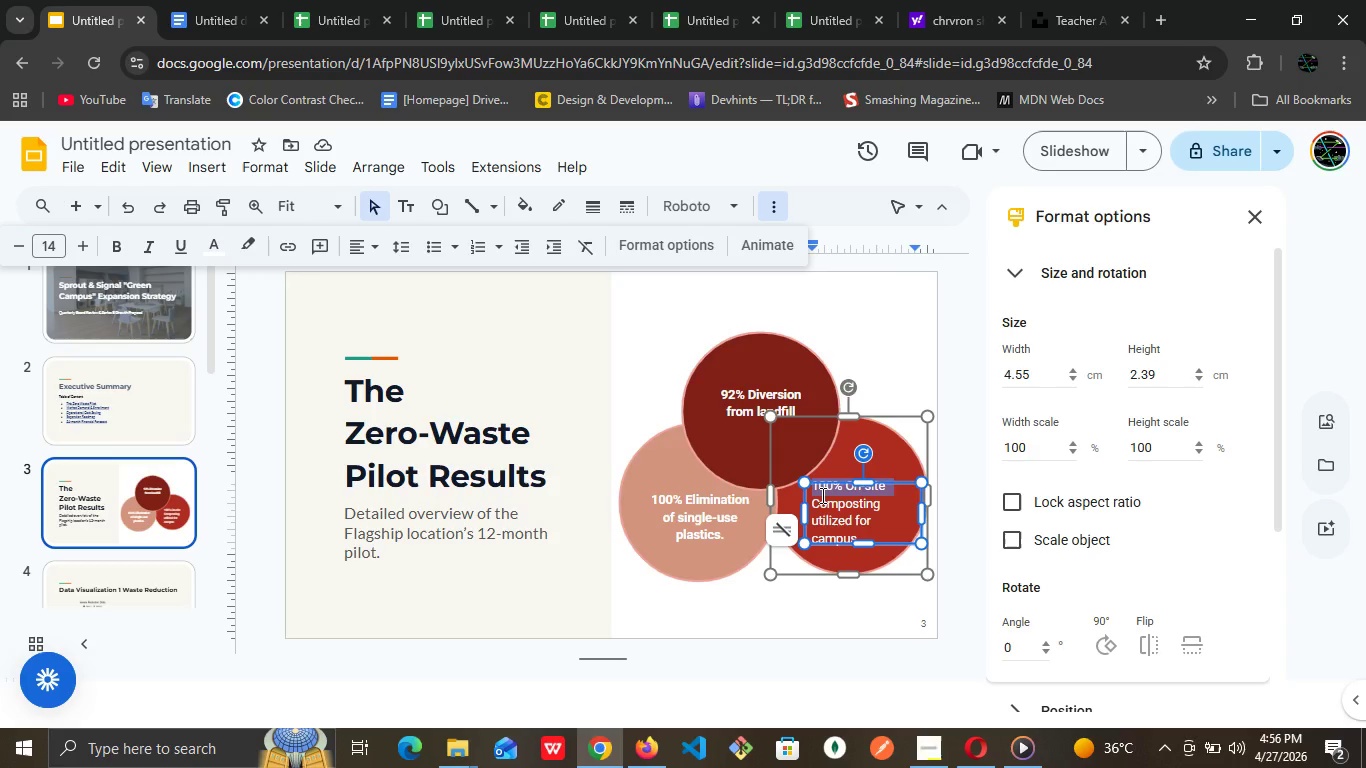 
key(Control+A)
 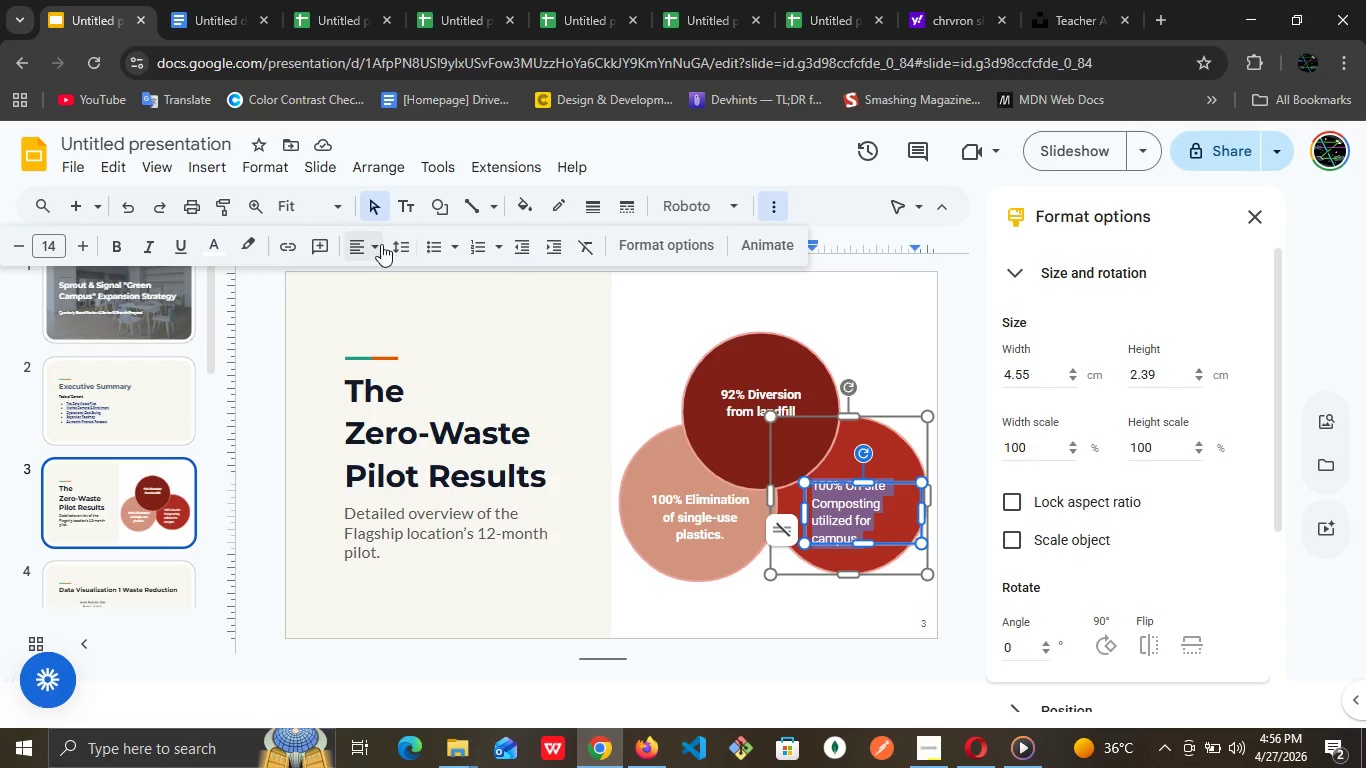 
left_click([378, 243])
 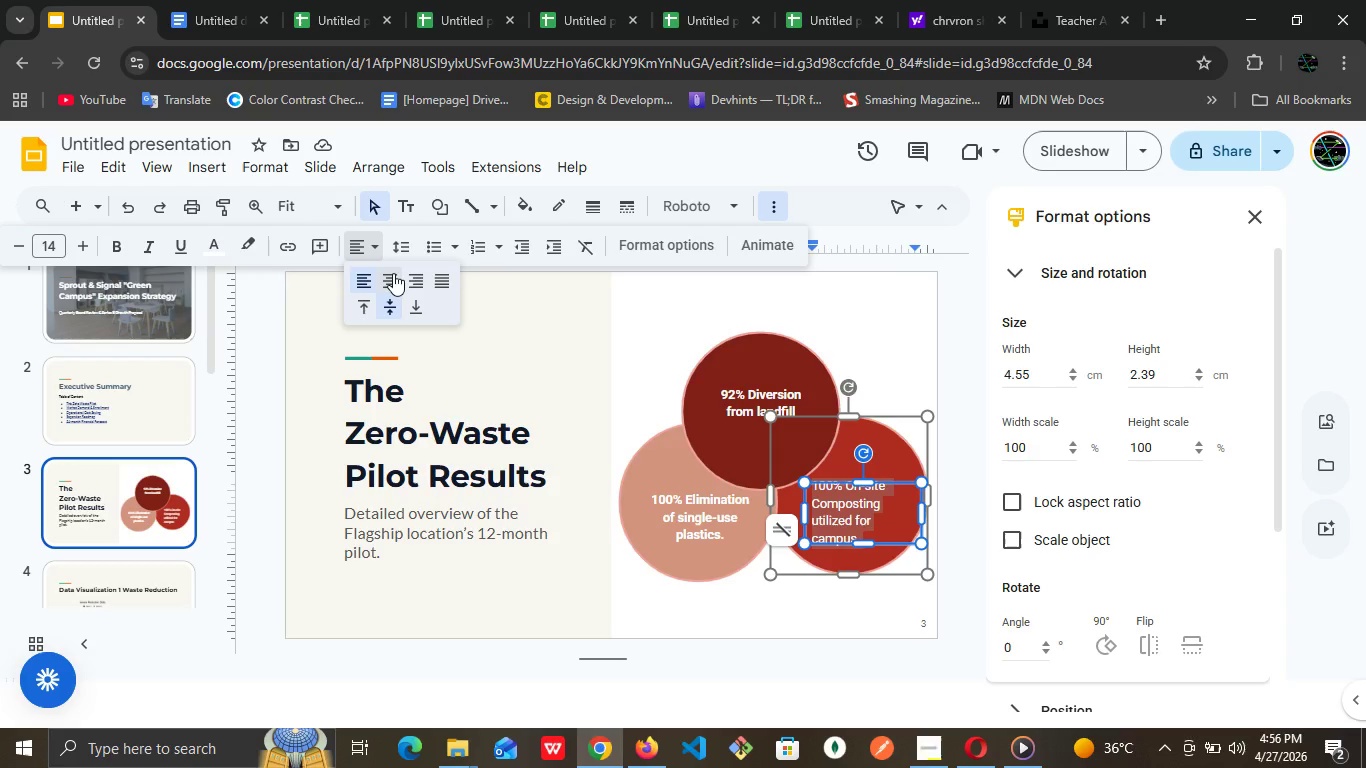 
left_click([393, 273])
 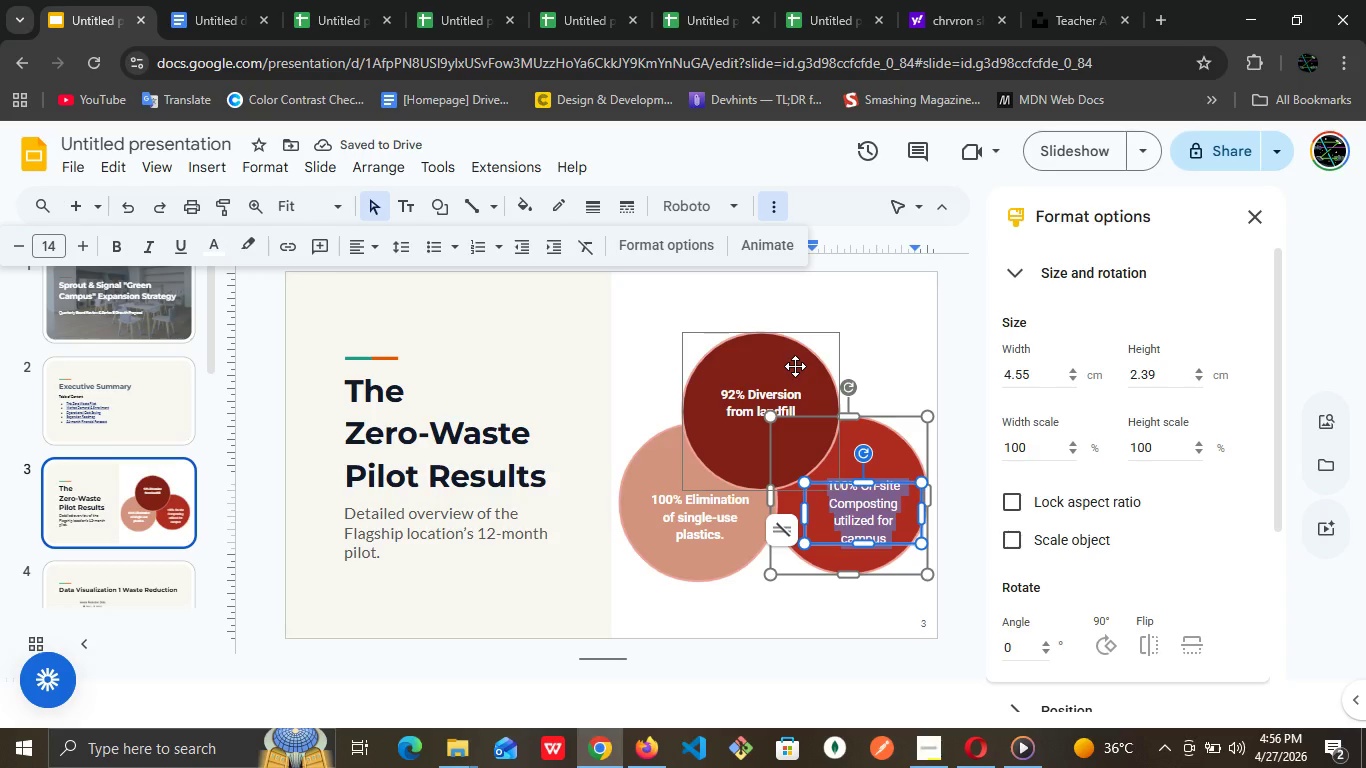 
left_click([795, 366])
 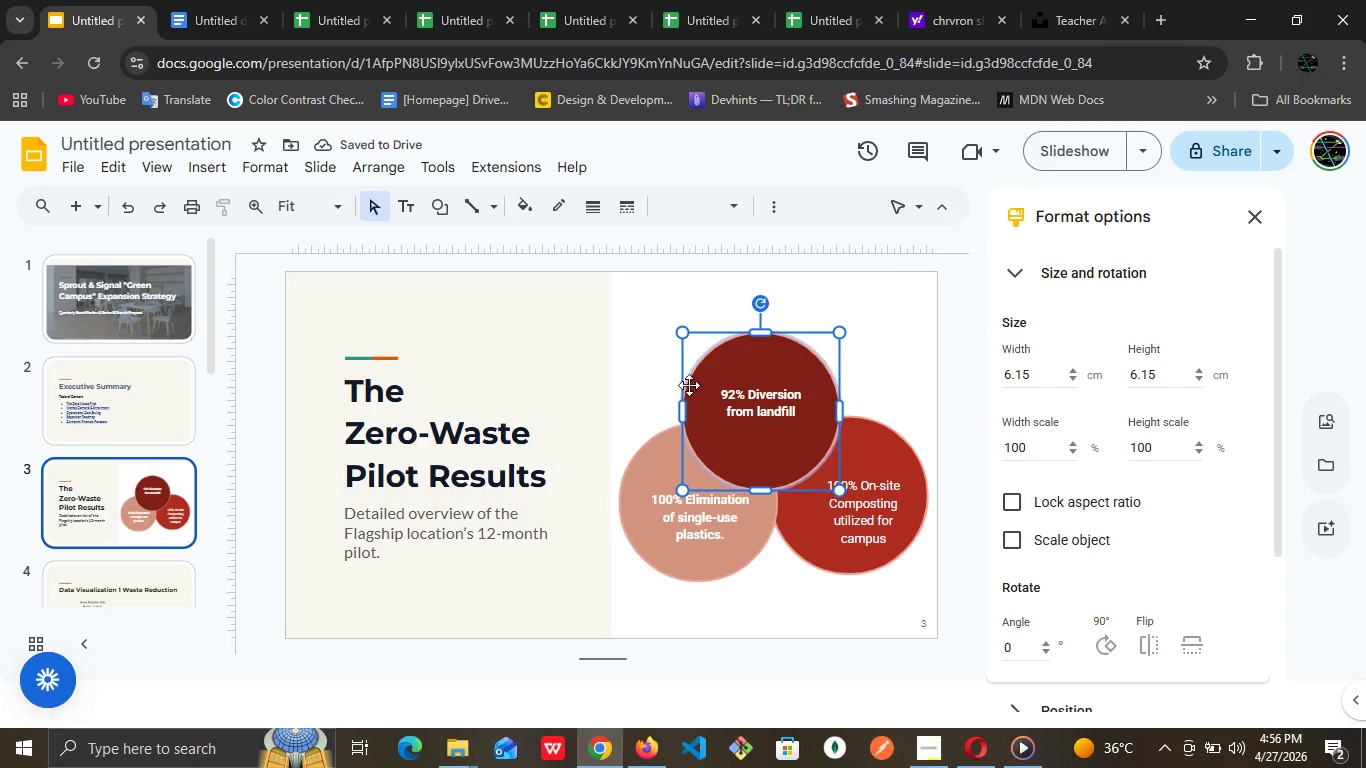 
left_click([689, 385])
 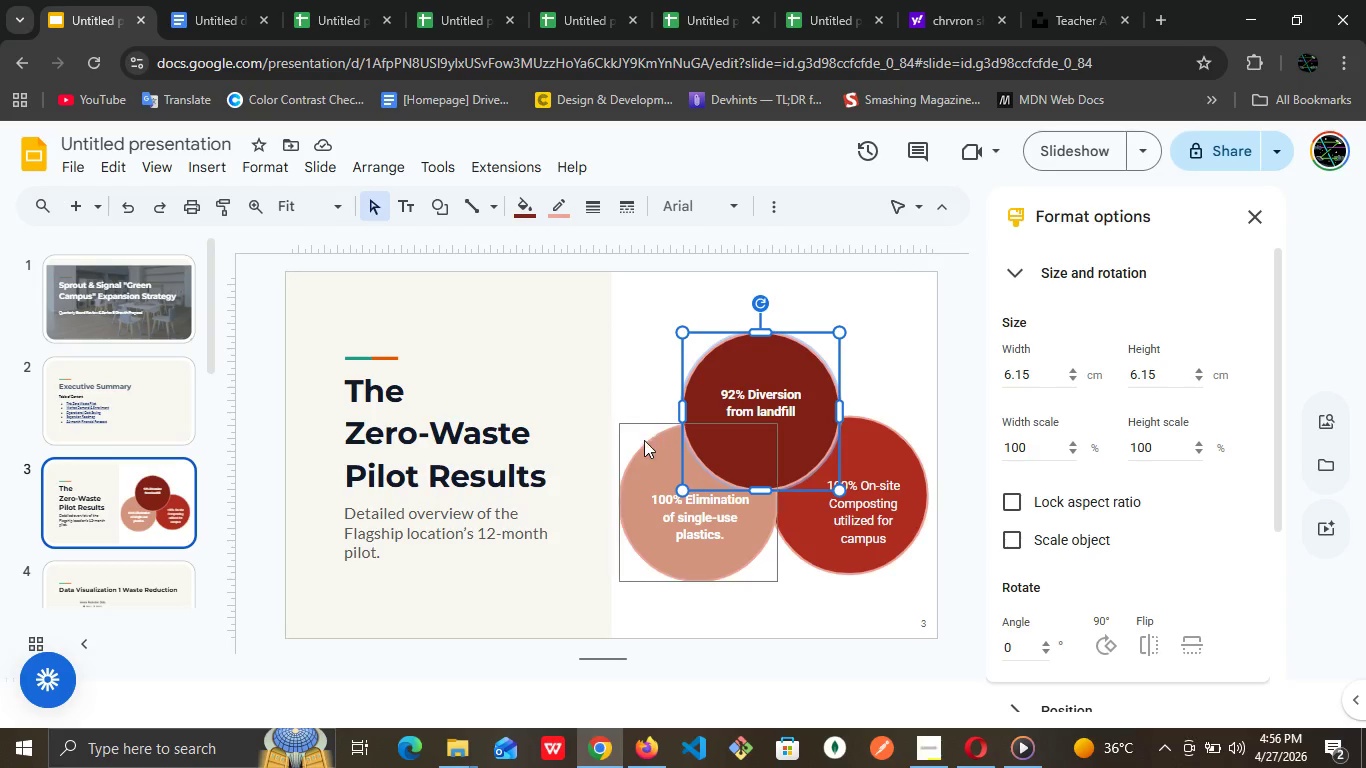 
left_click([639, 440])
 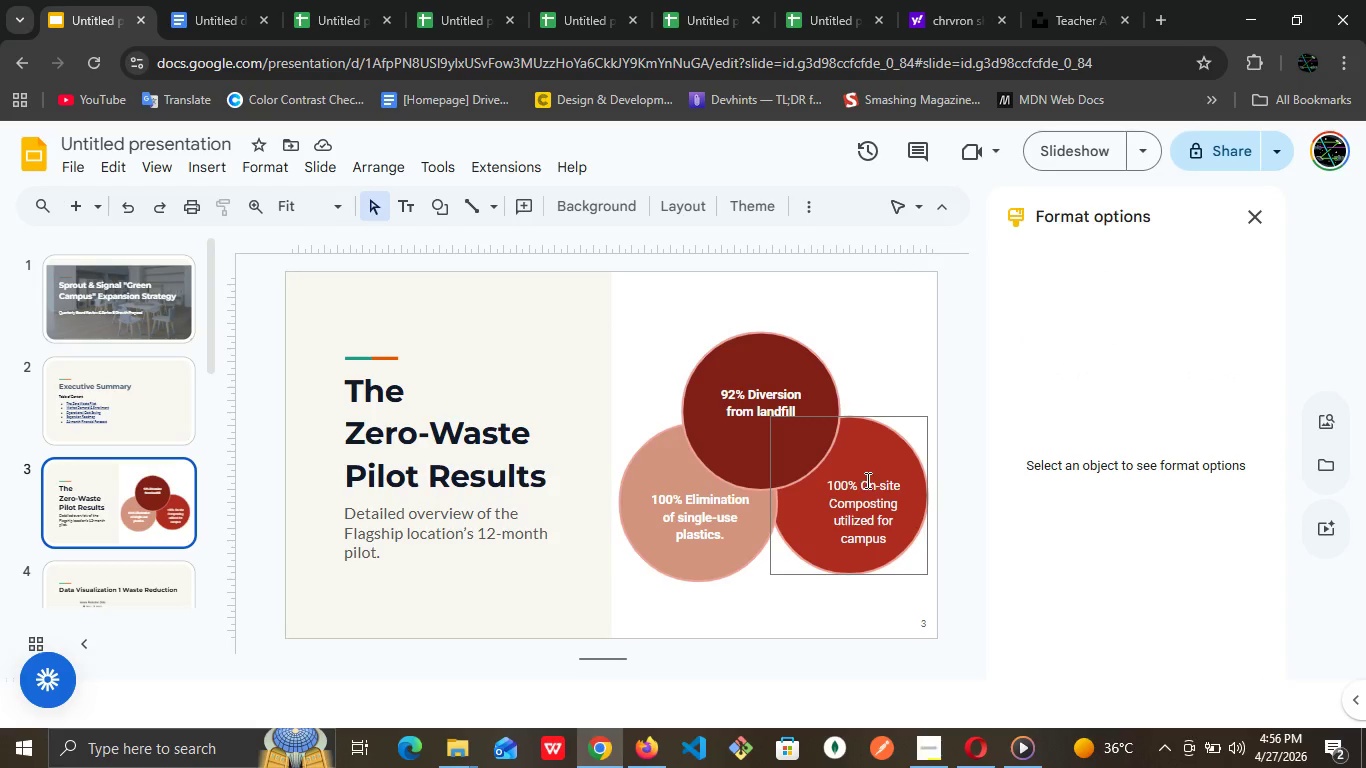 
left_click([866, 486])
 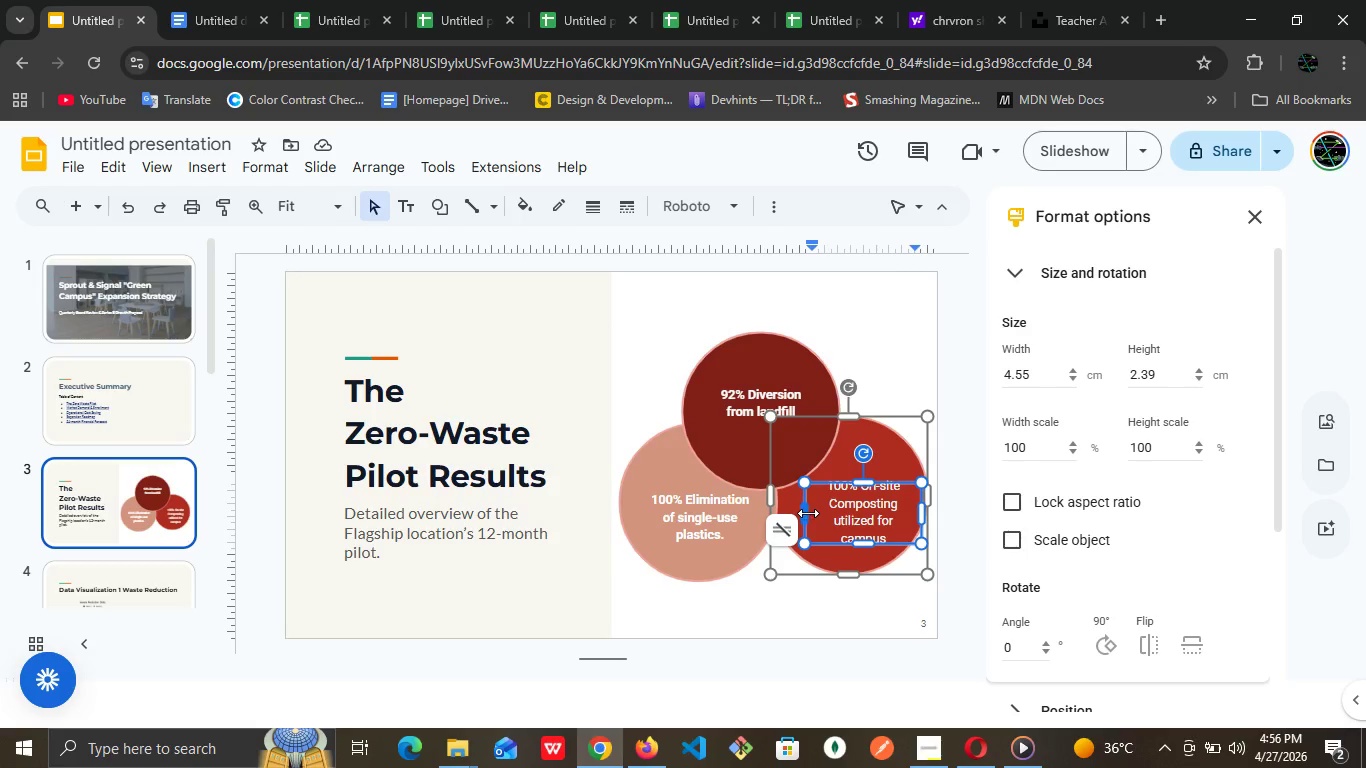 
left_click_drag(start_coordinate=[807, 512], to_coordinate=[799, 506])
 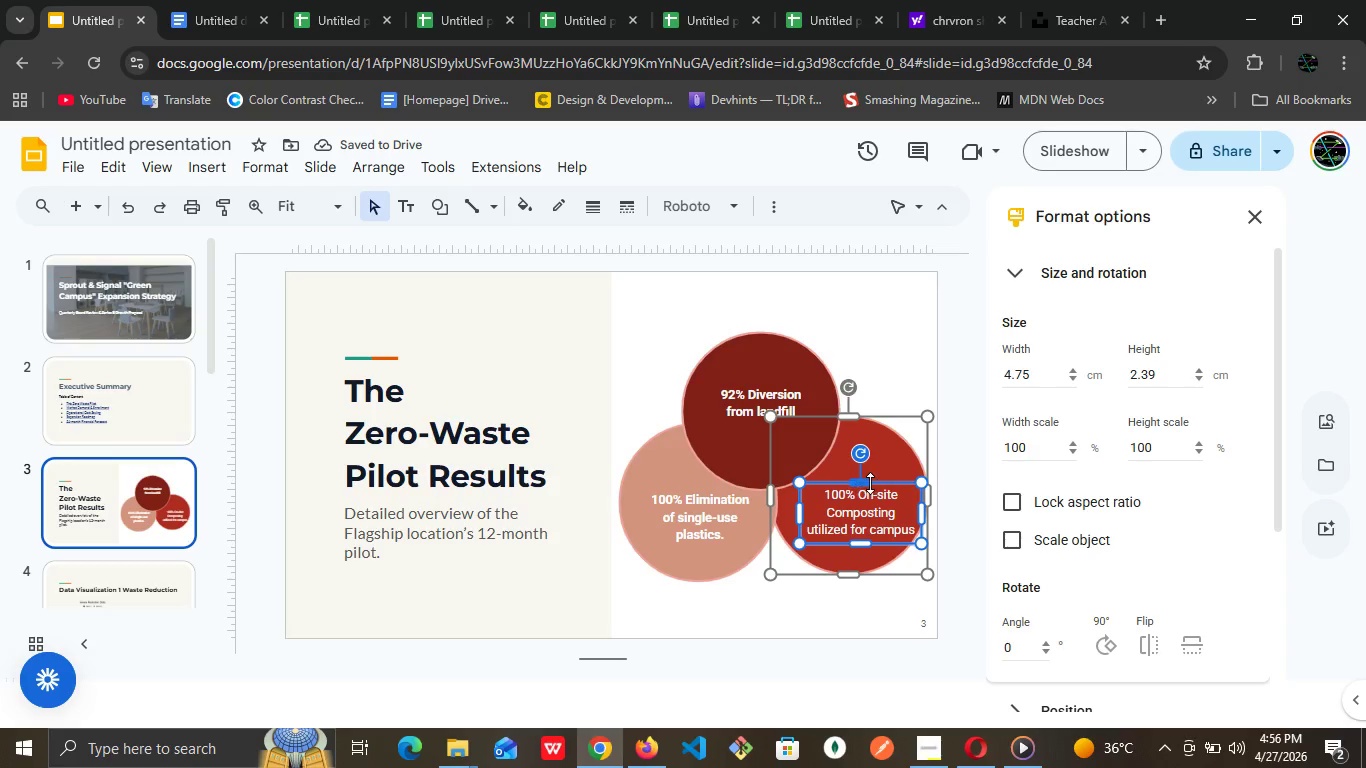 
left_click([873, 474])
 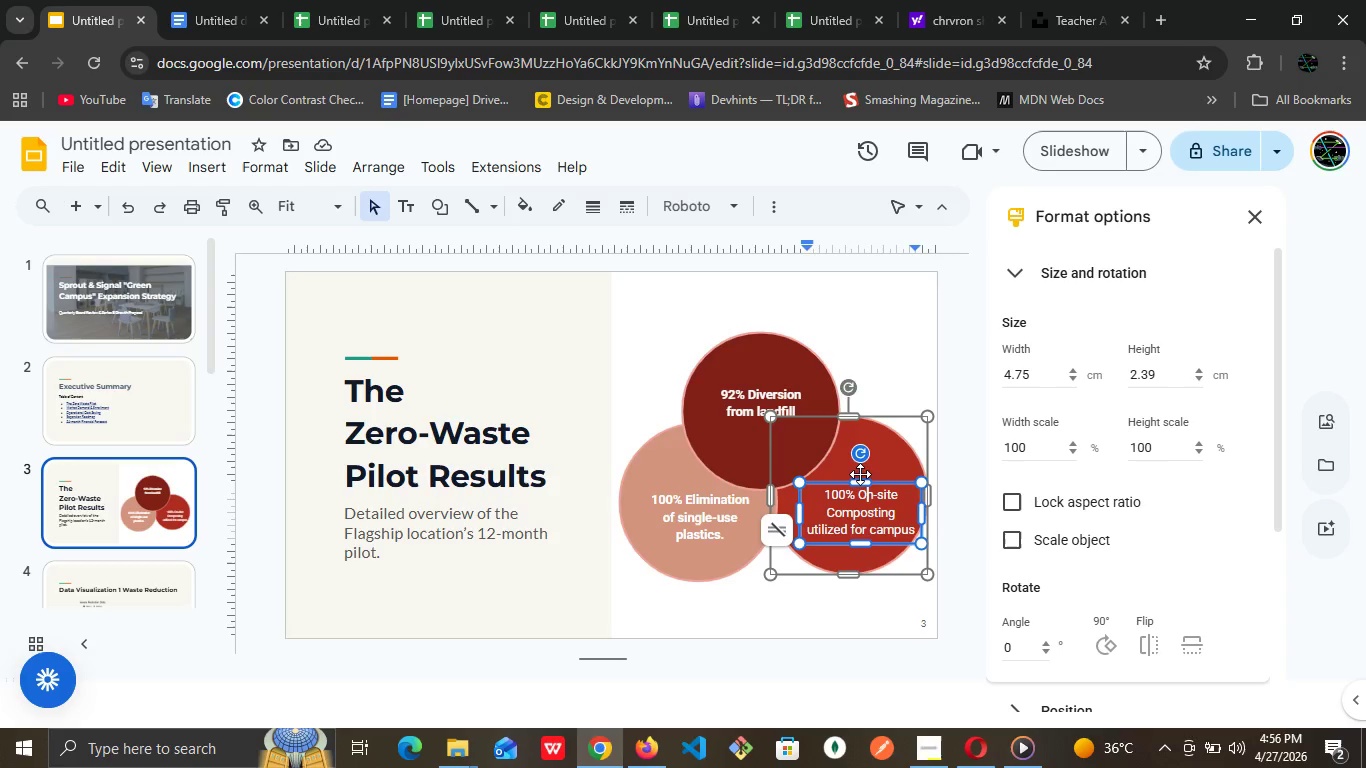 
left_click([860, 472])
 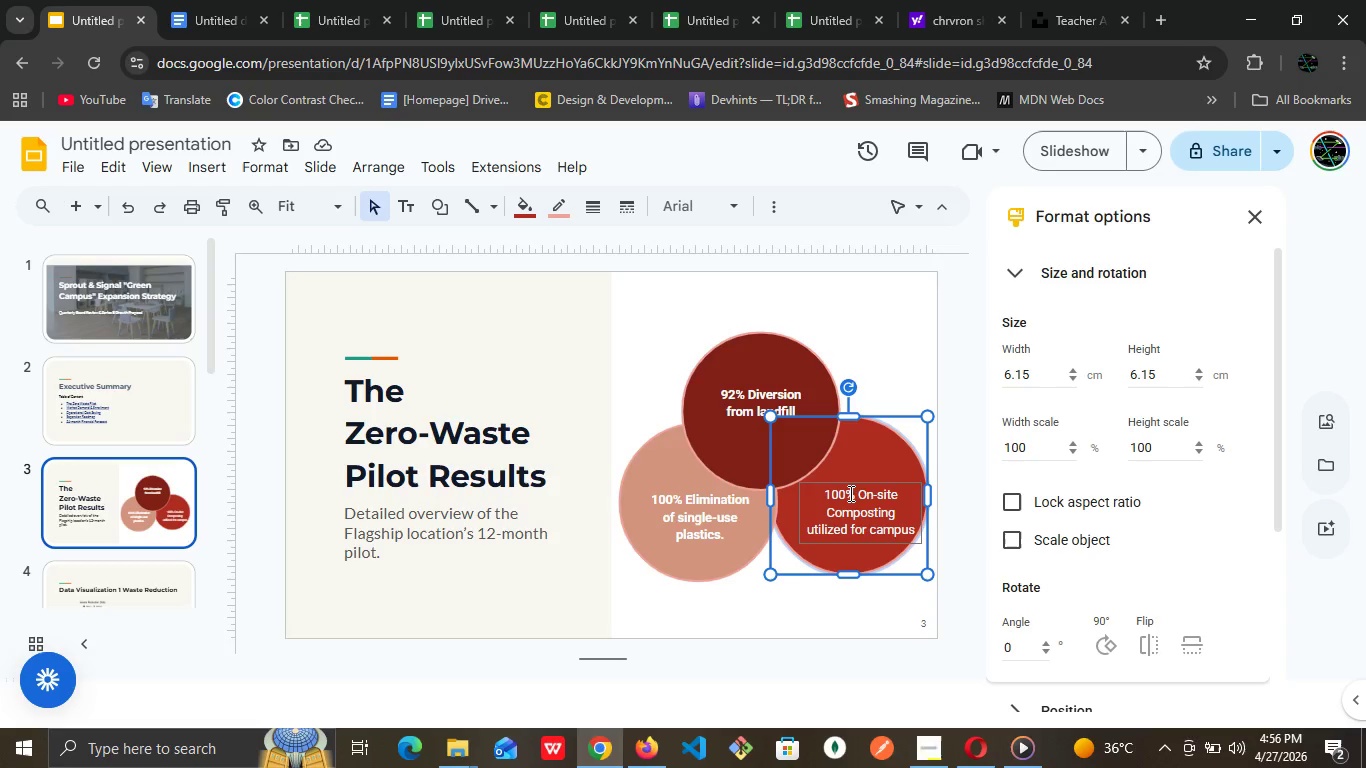 
left_click([850, 493])
 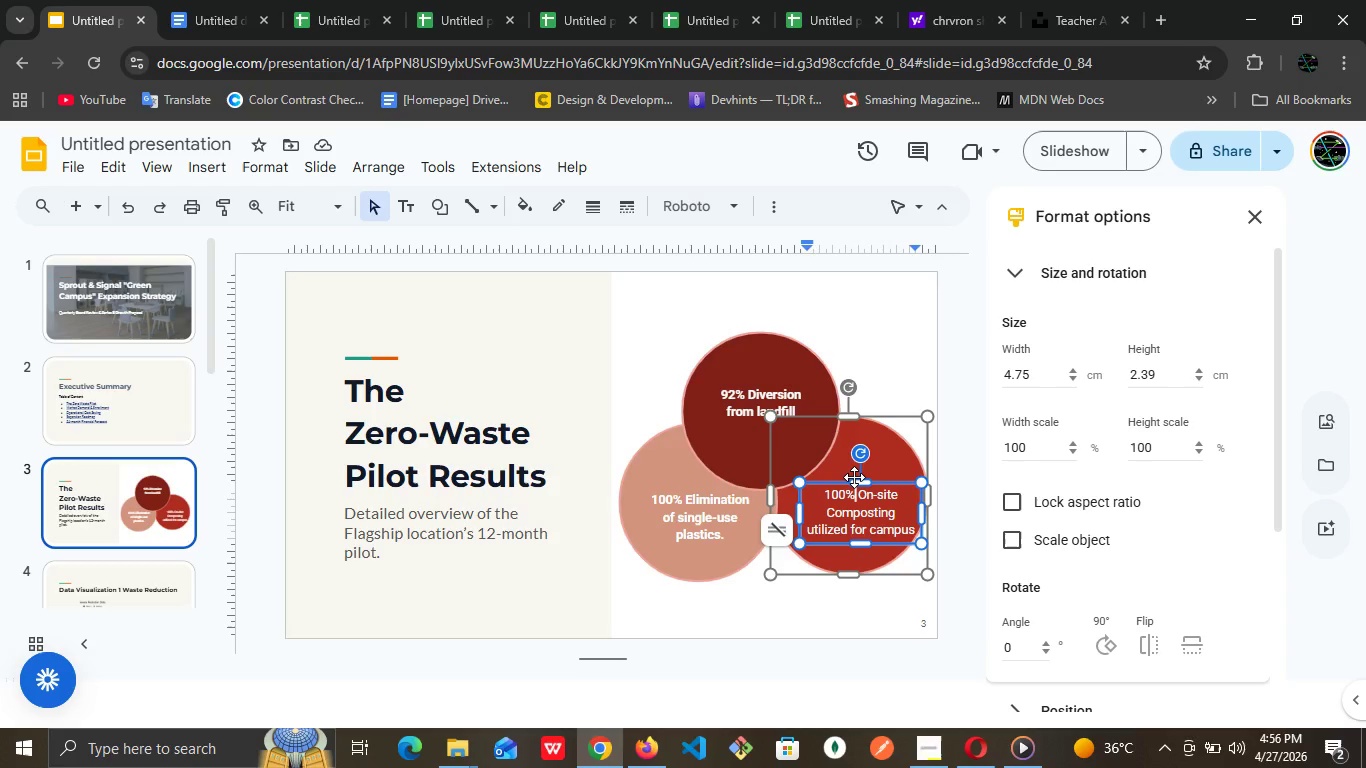 
left_click([854, 477])
 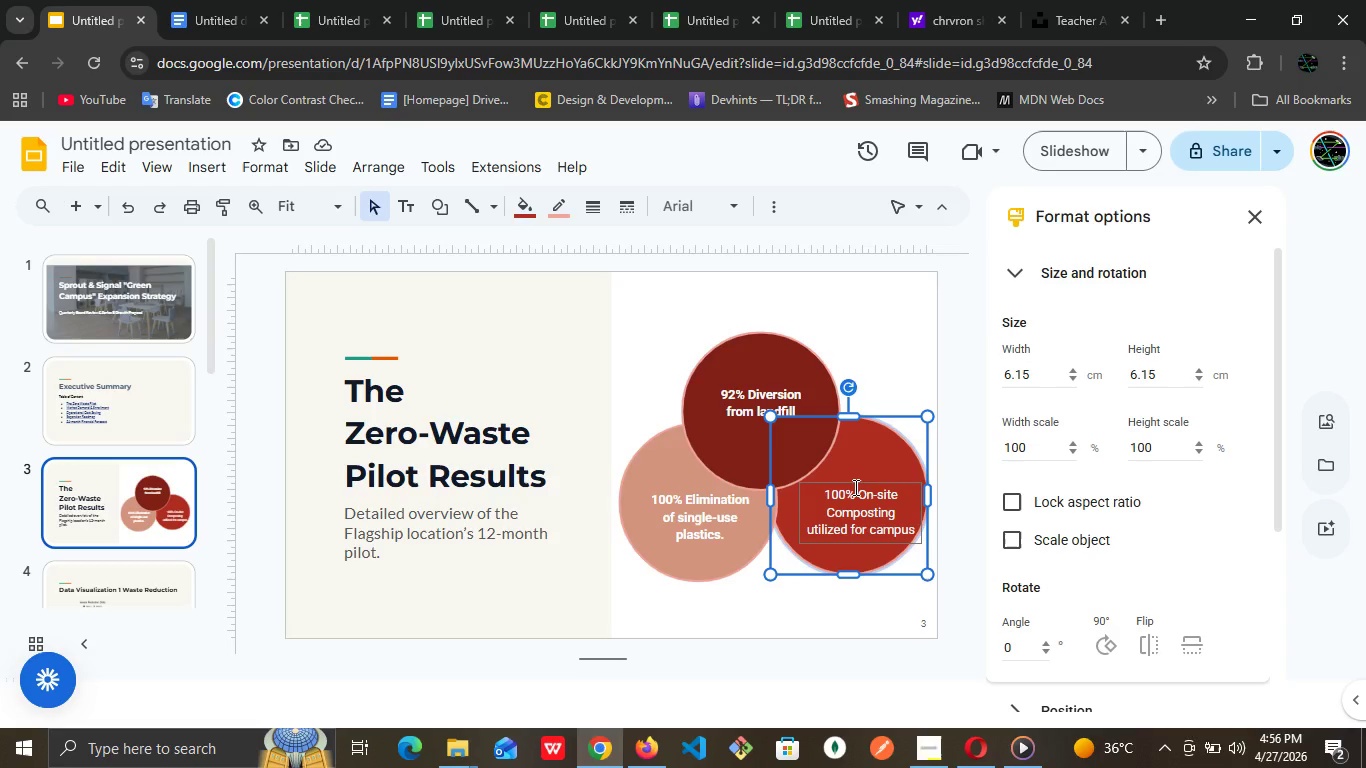 
left_click([854, 487])
 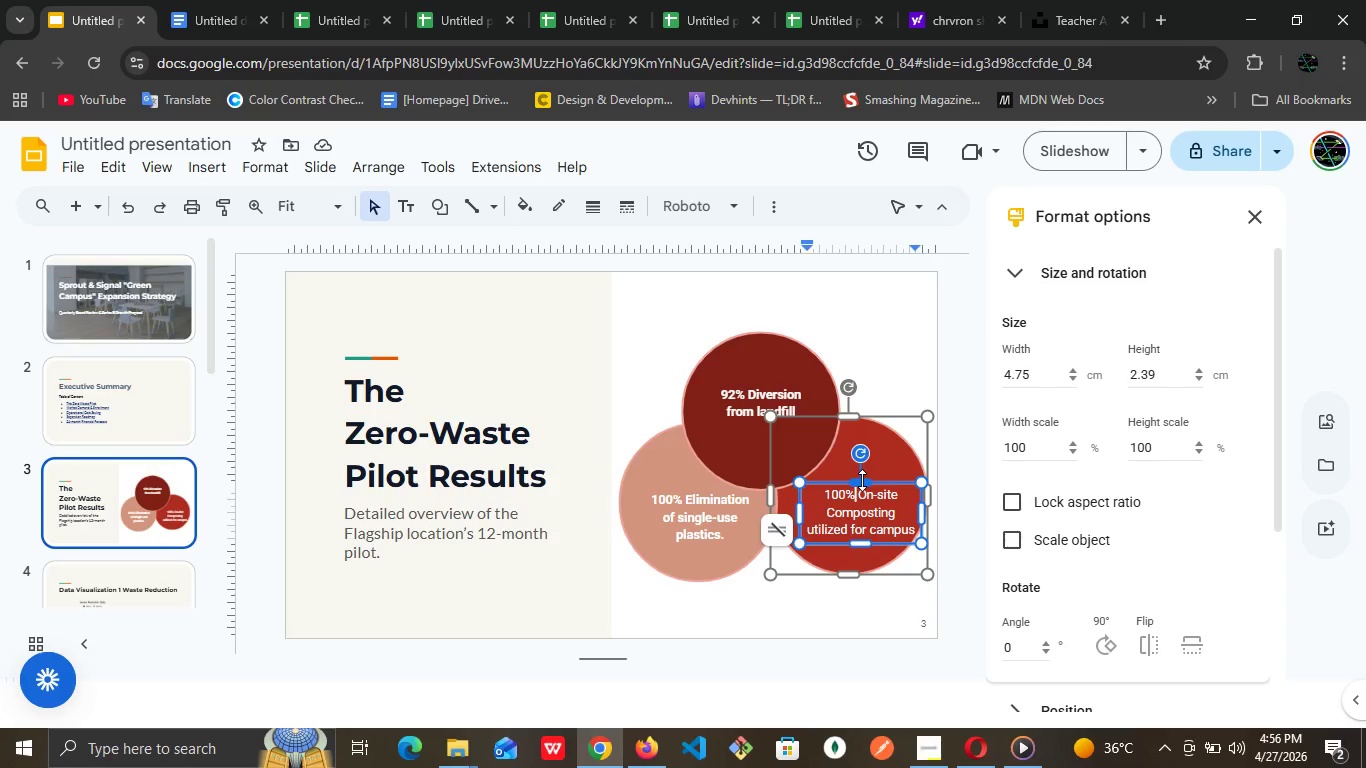 
left_click([862, 480])
 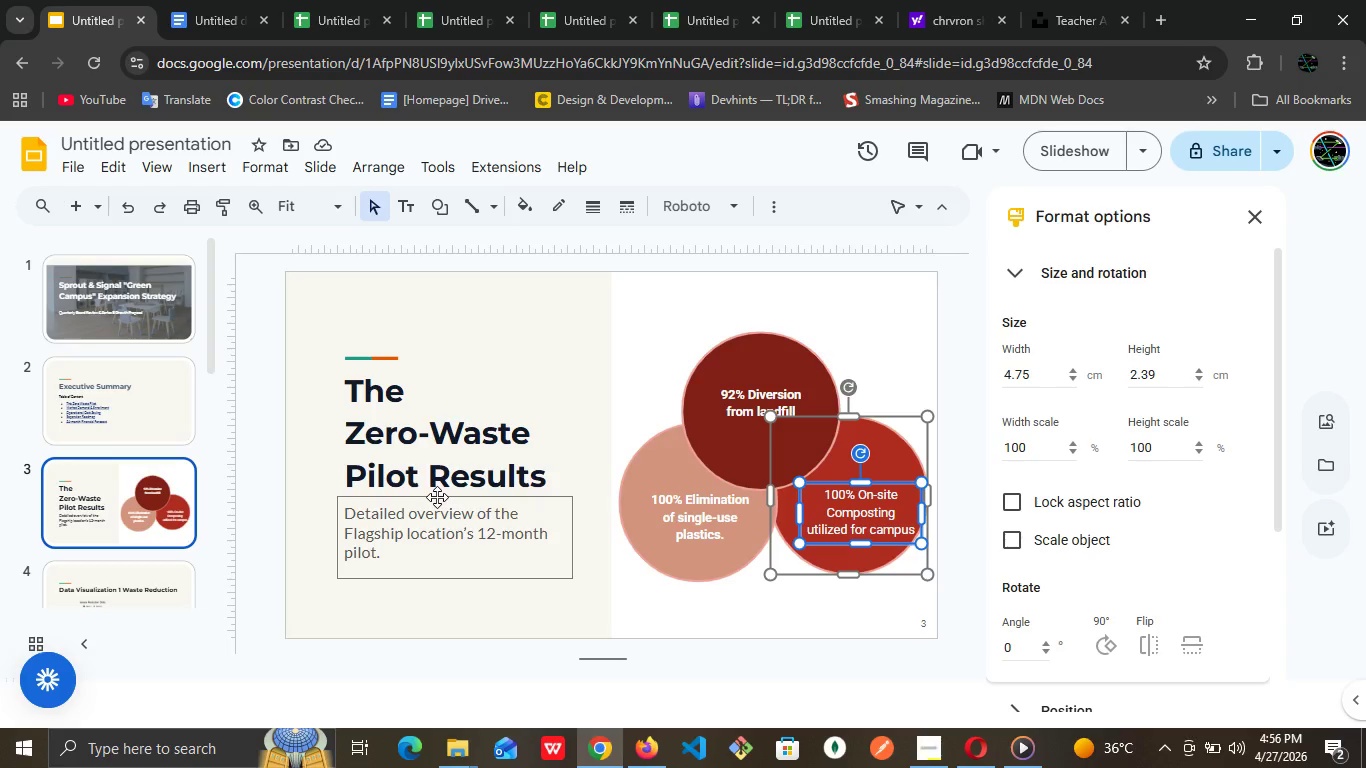 
key(ArrowLeft)
 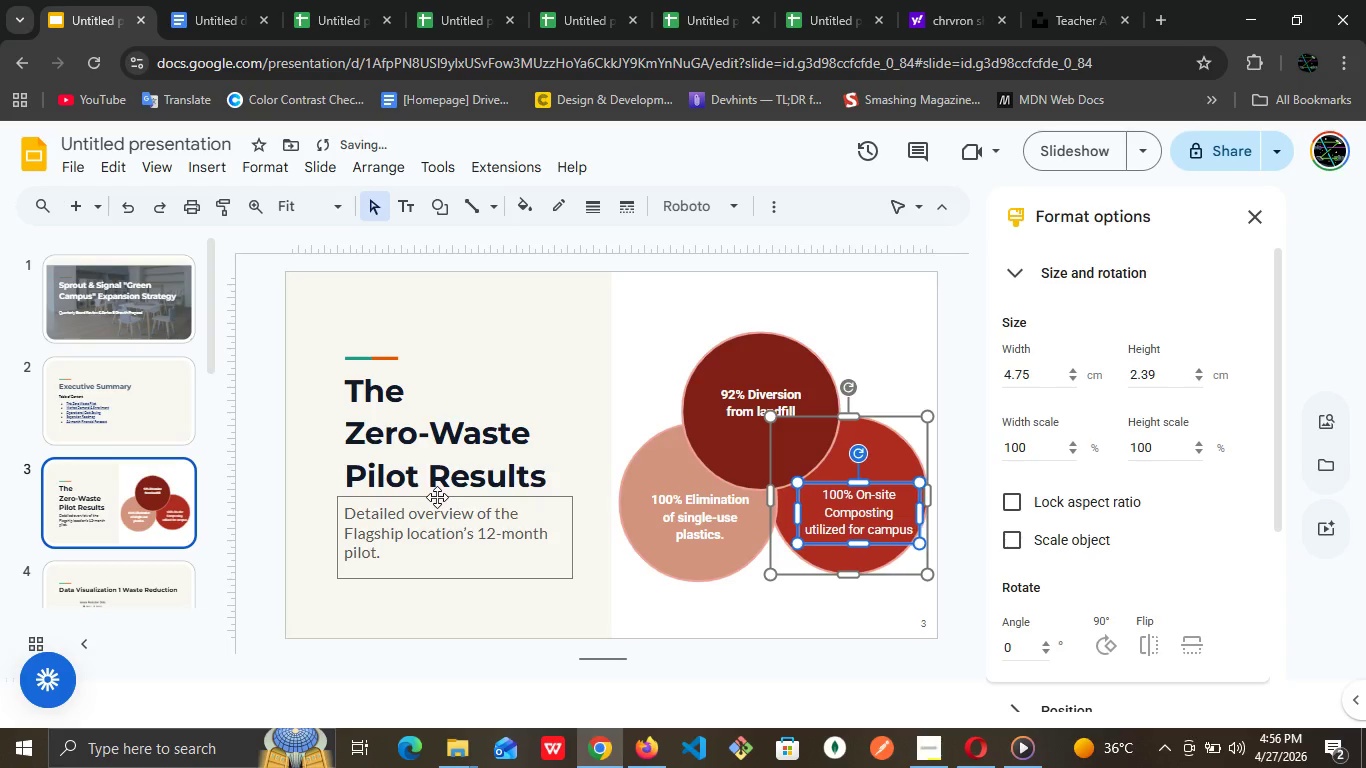 
key(ArrowLeft)
 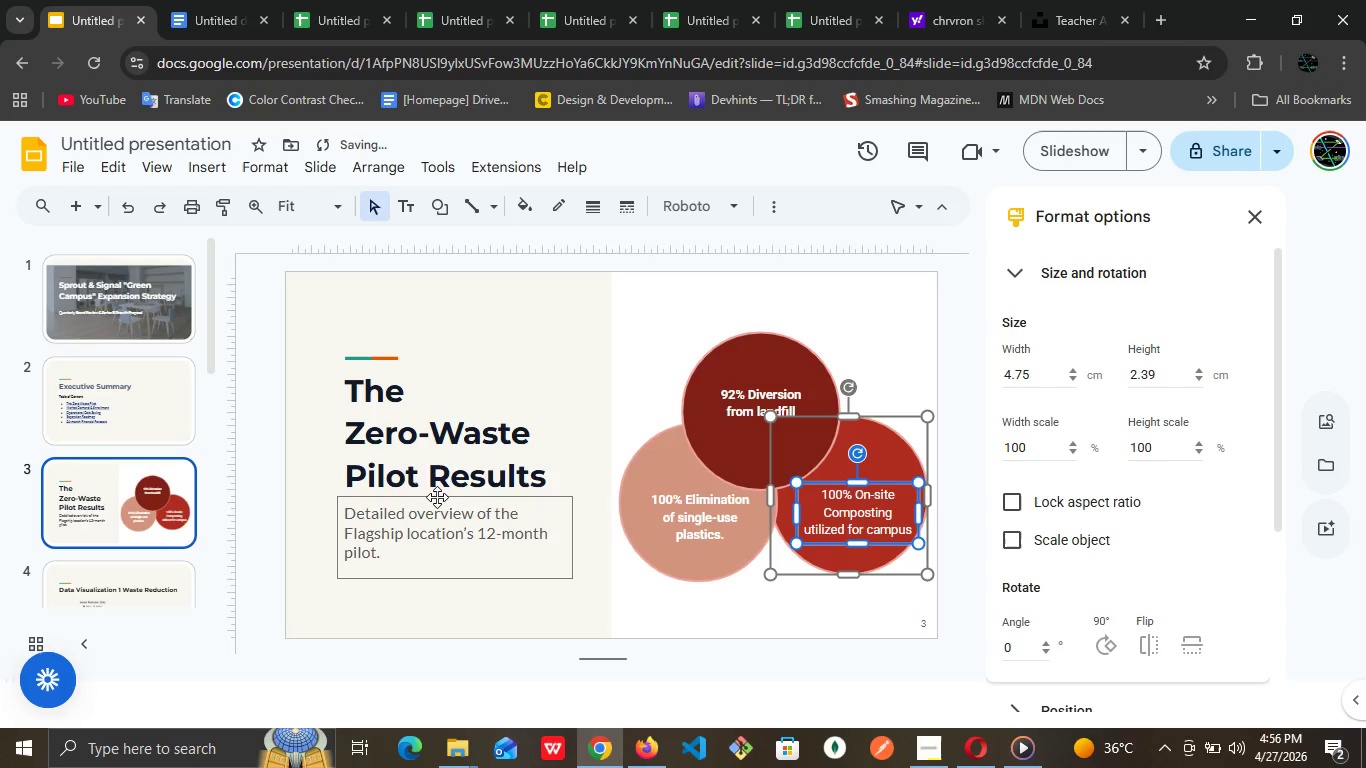 
key(ArrowLeft)
 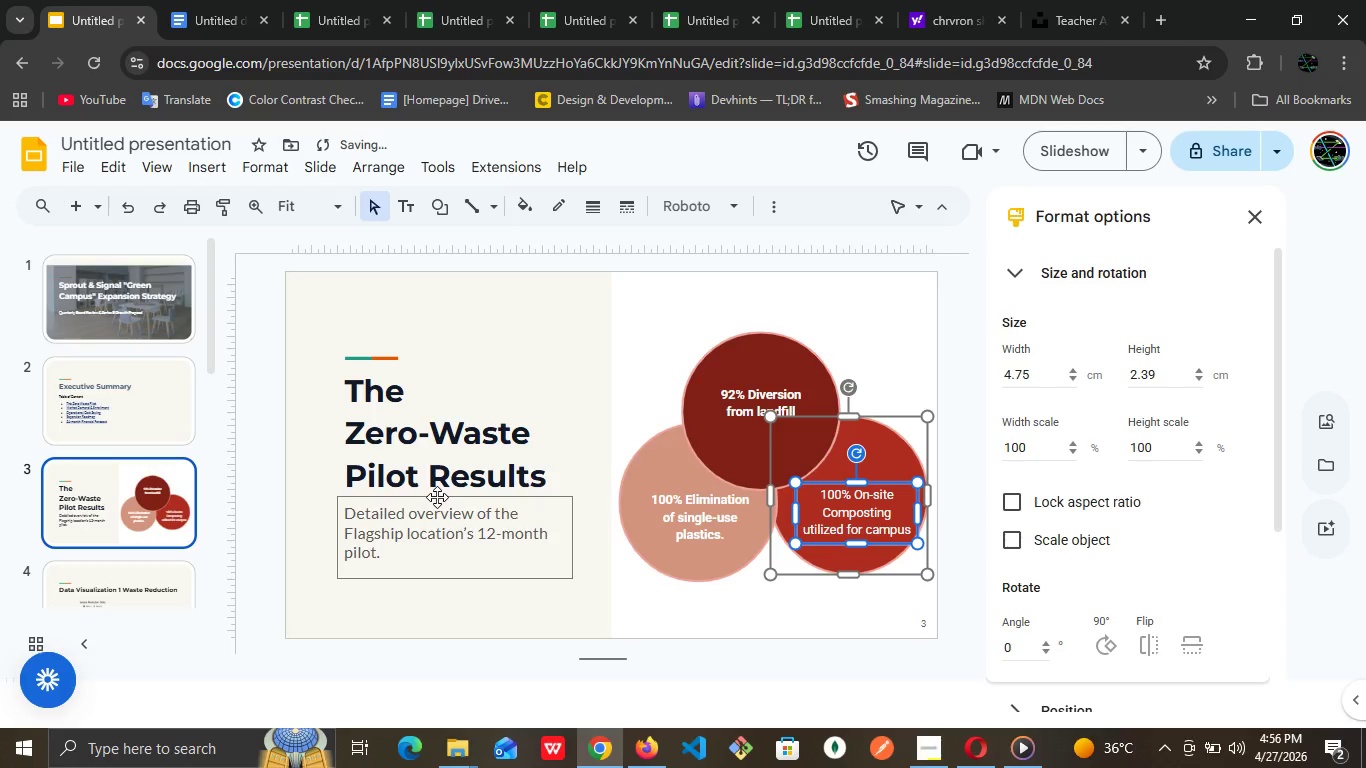 
key(ArrowLeft)
 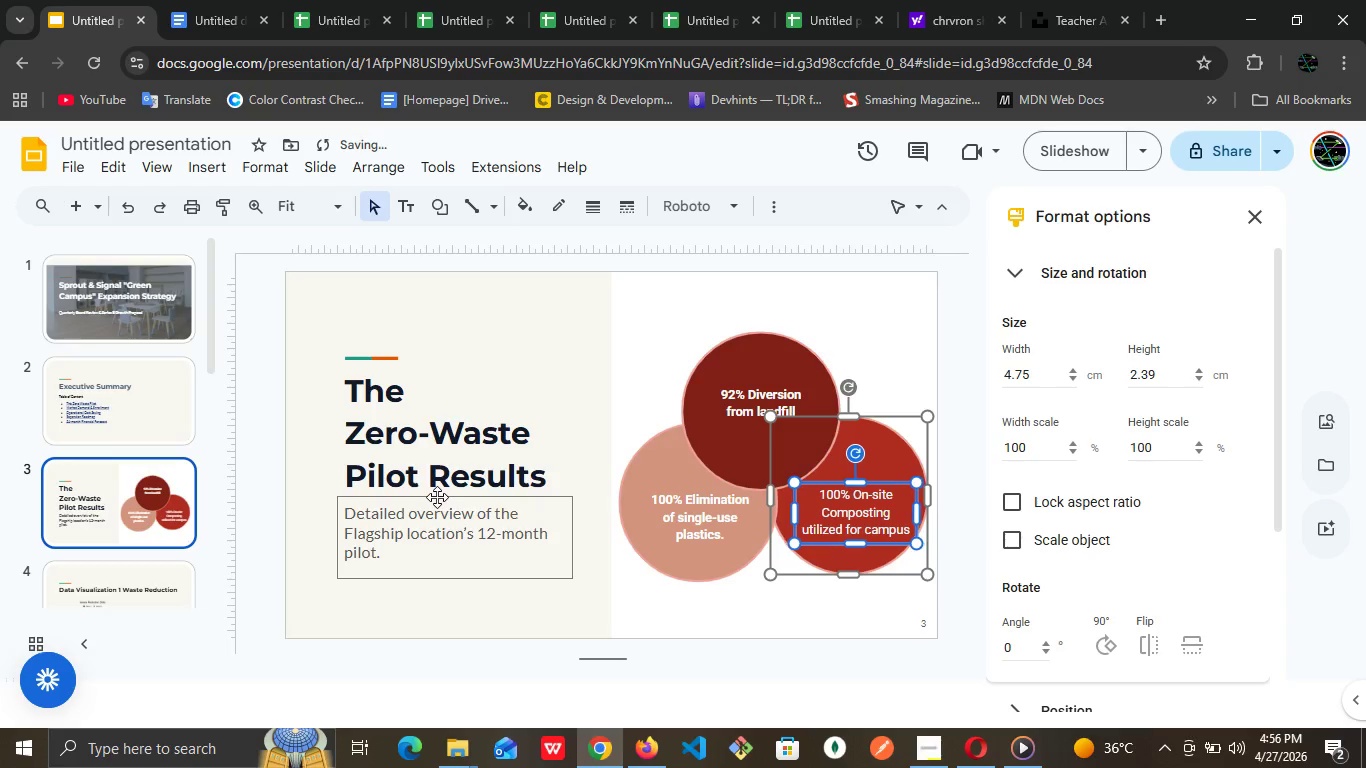 
key(ArrowLeft)
 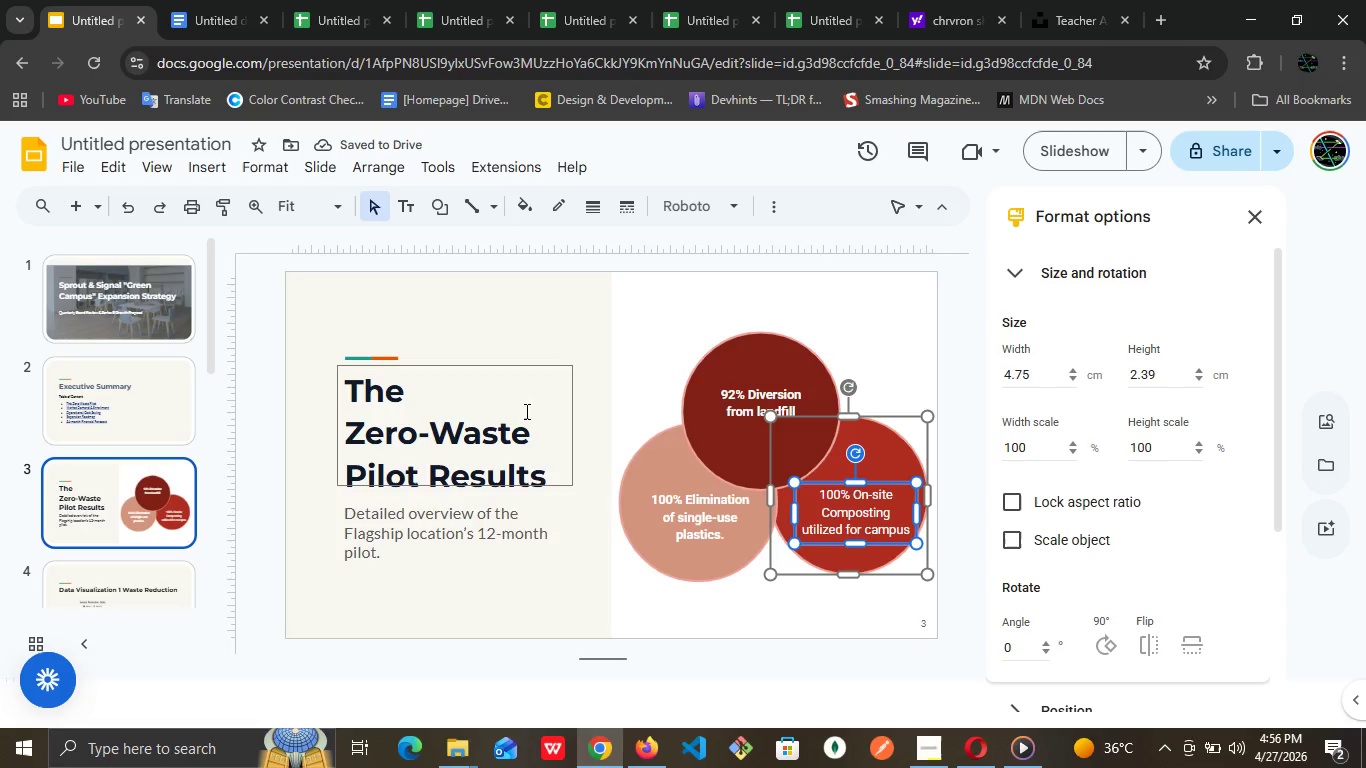 
left_click([568, 327])
 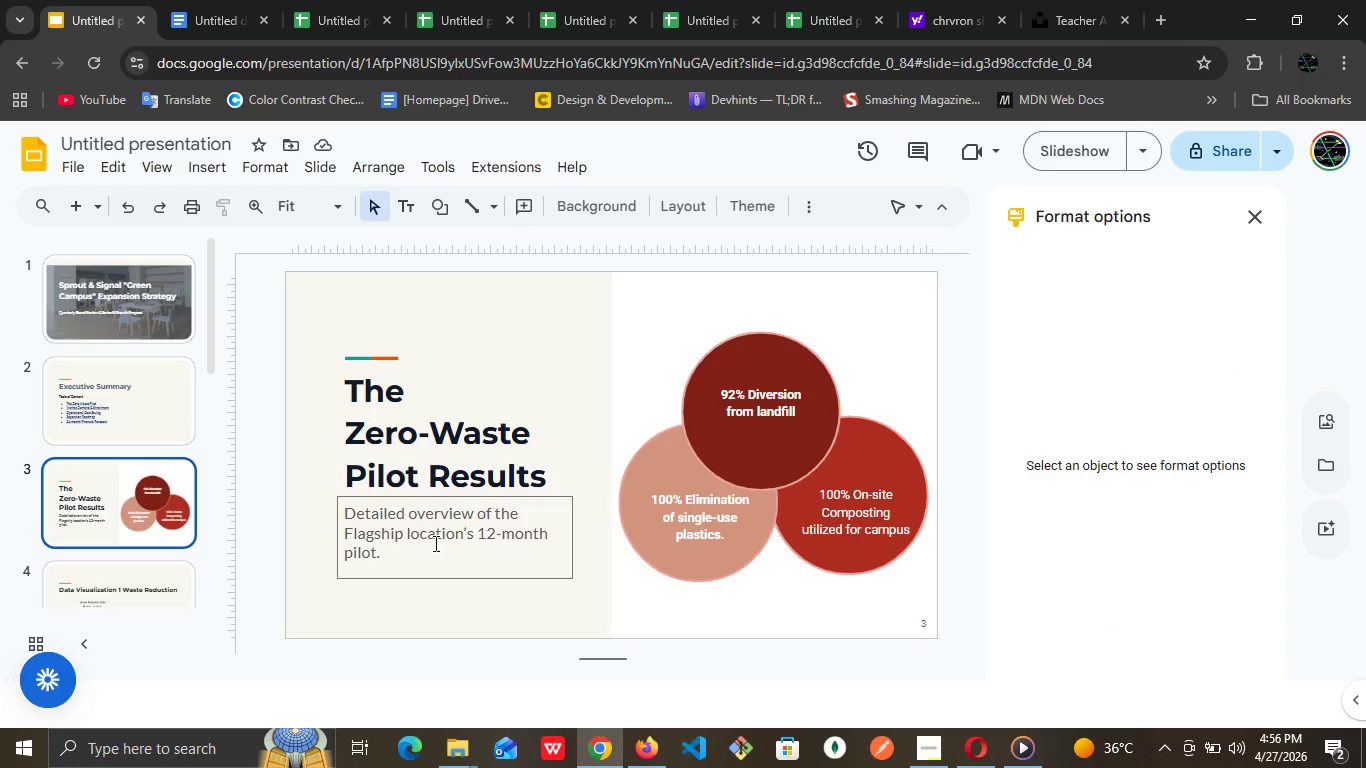 
double_click([434, 543])
 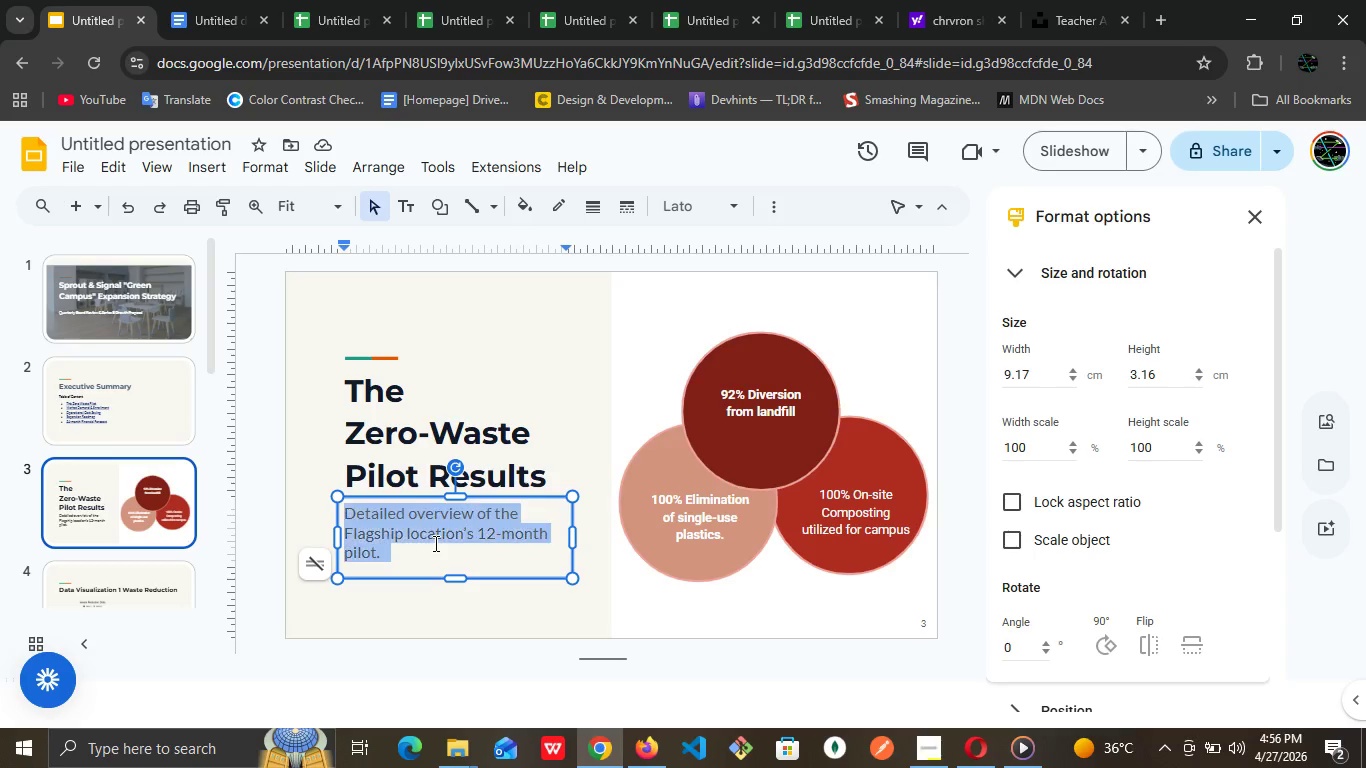 
triple_click([434, 543])
 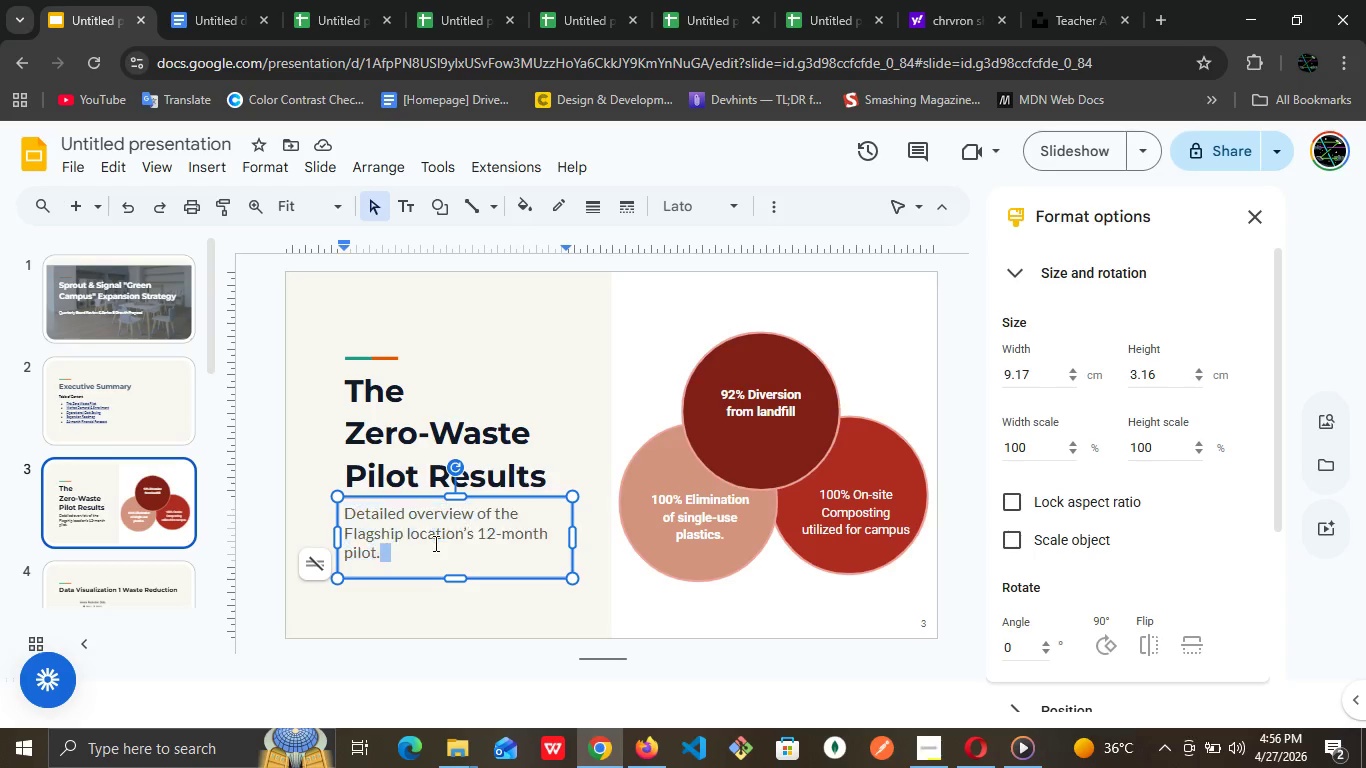 
triple_click([434, 543])
 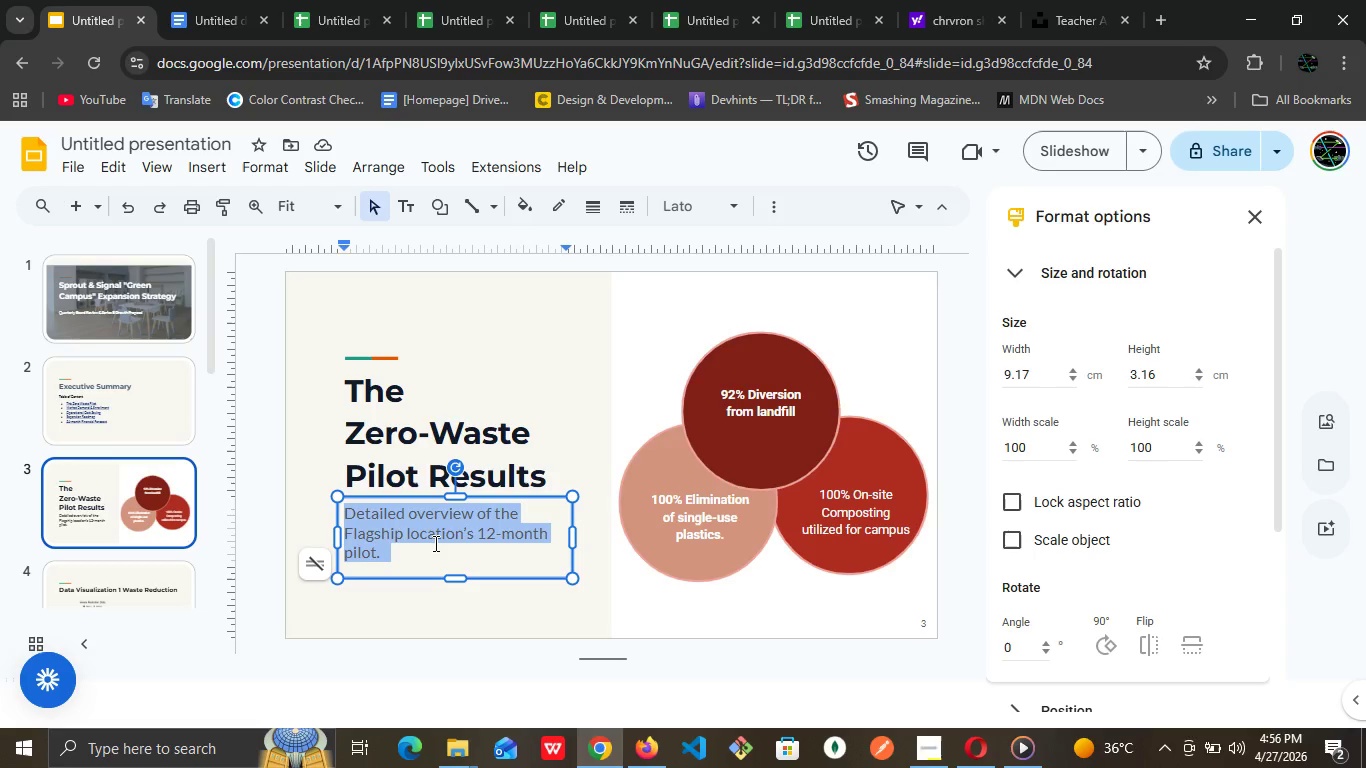 
triple_click([434, 543])
 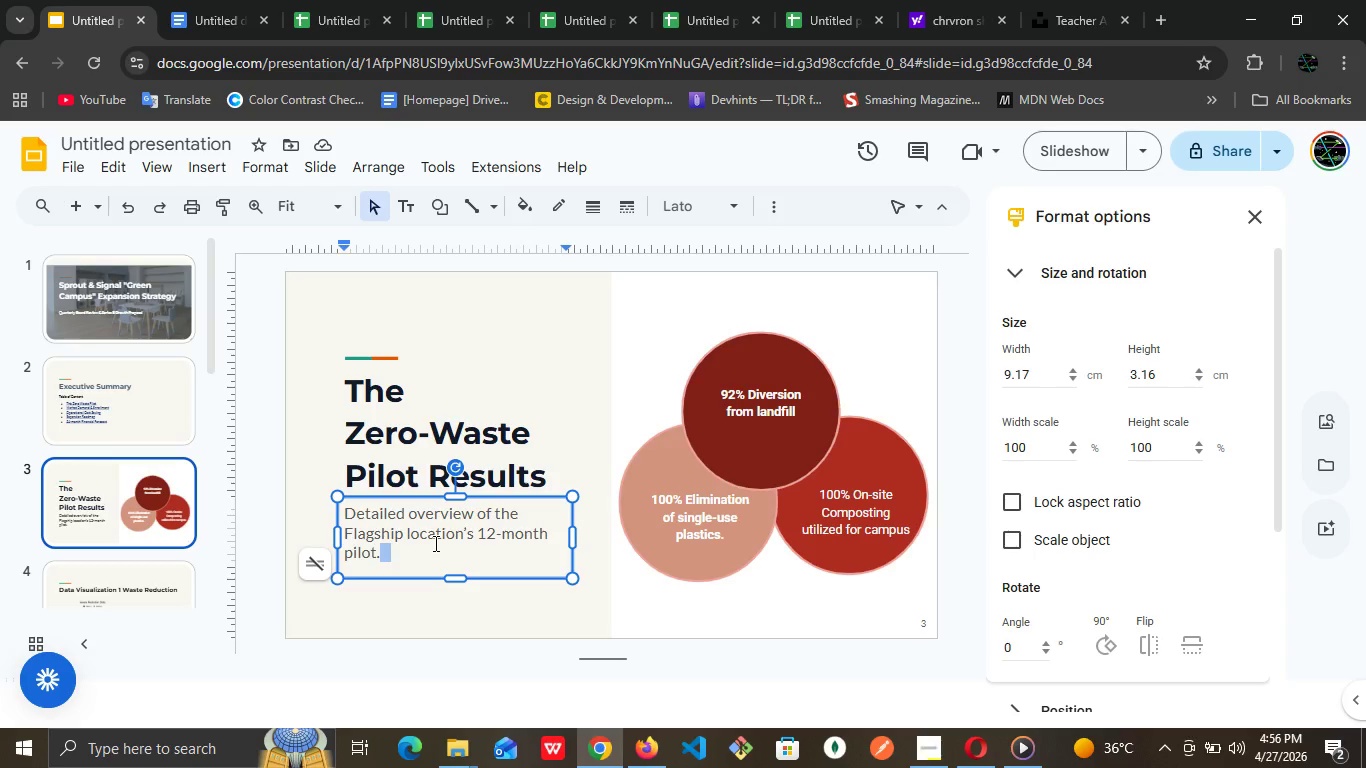 
triple_click([434, 543])
 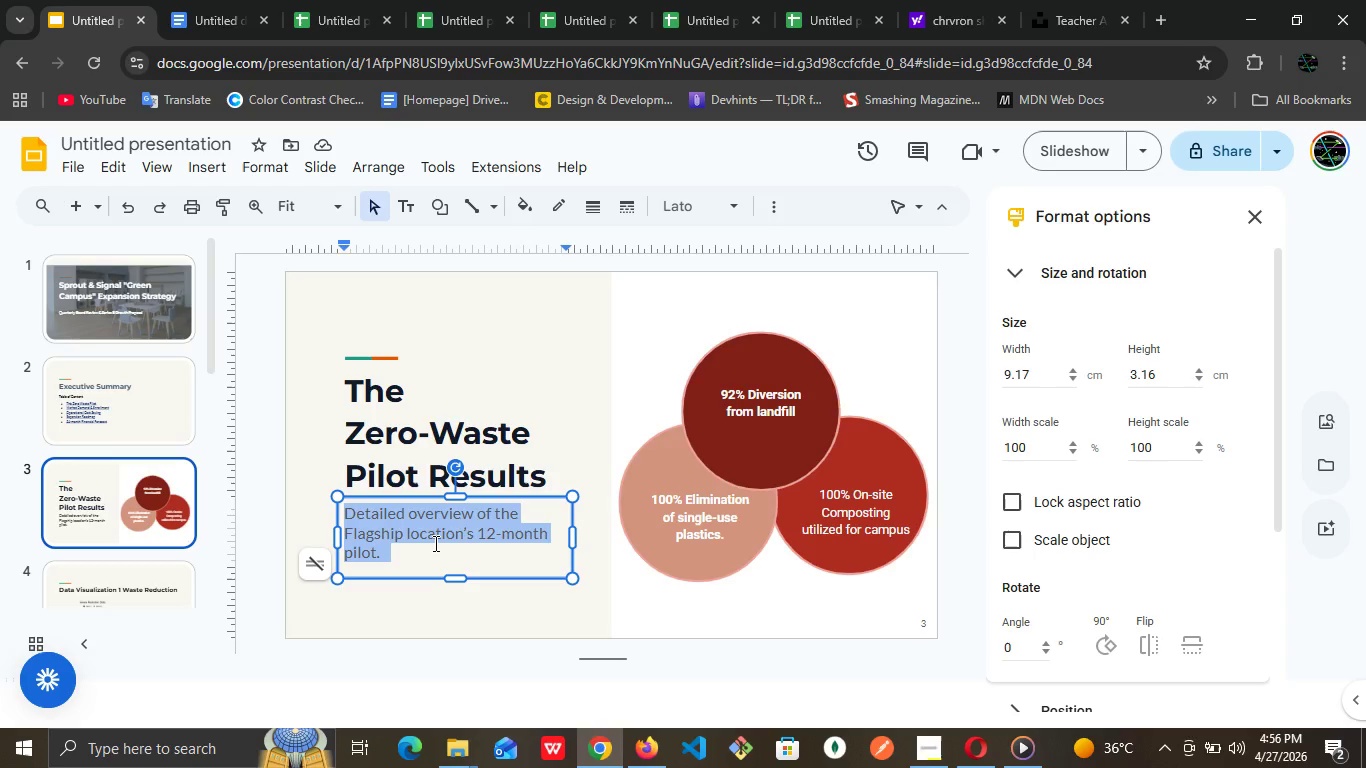 
triple_click([434, 543])
 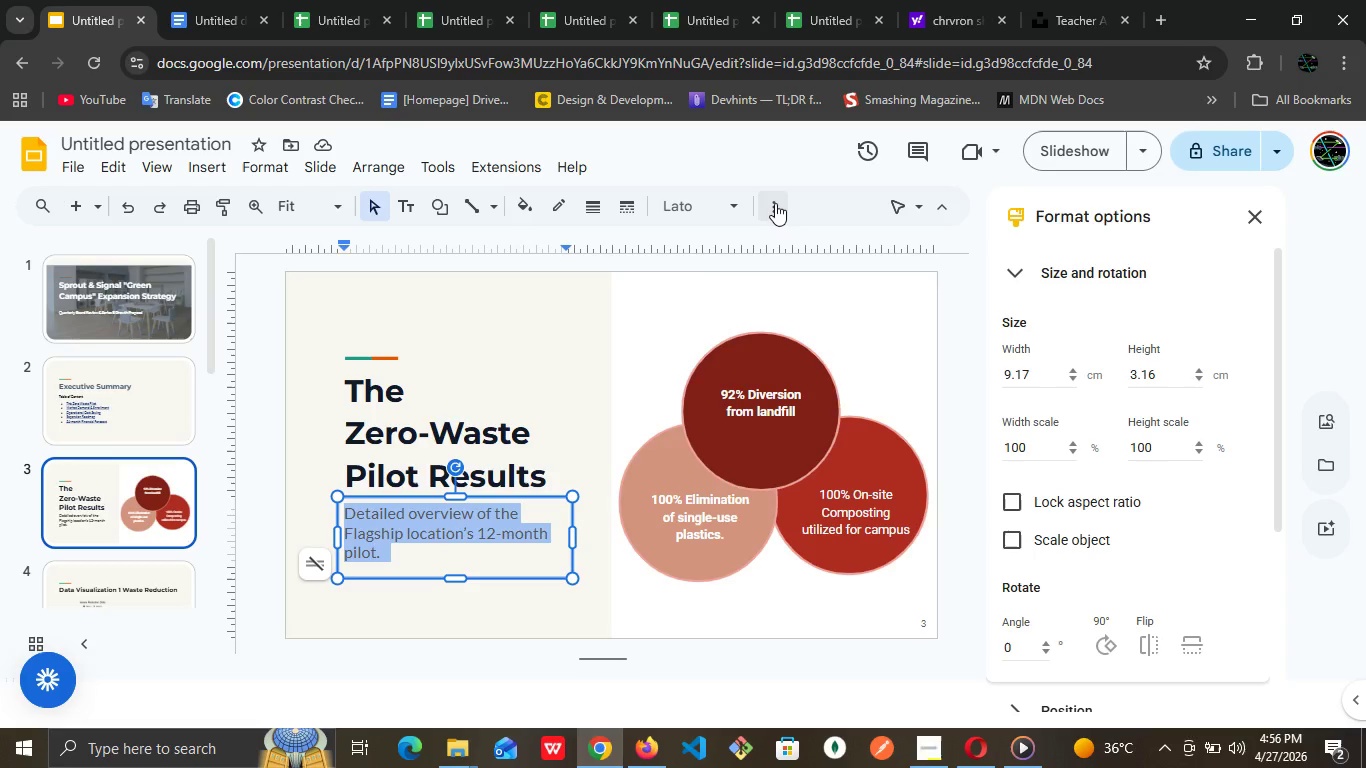 
left_click([775, 203])
 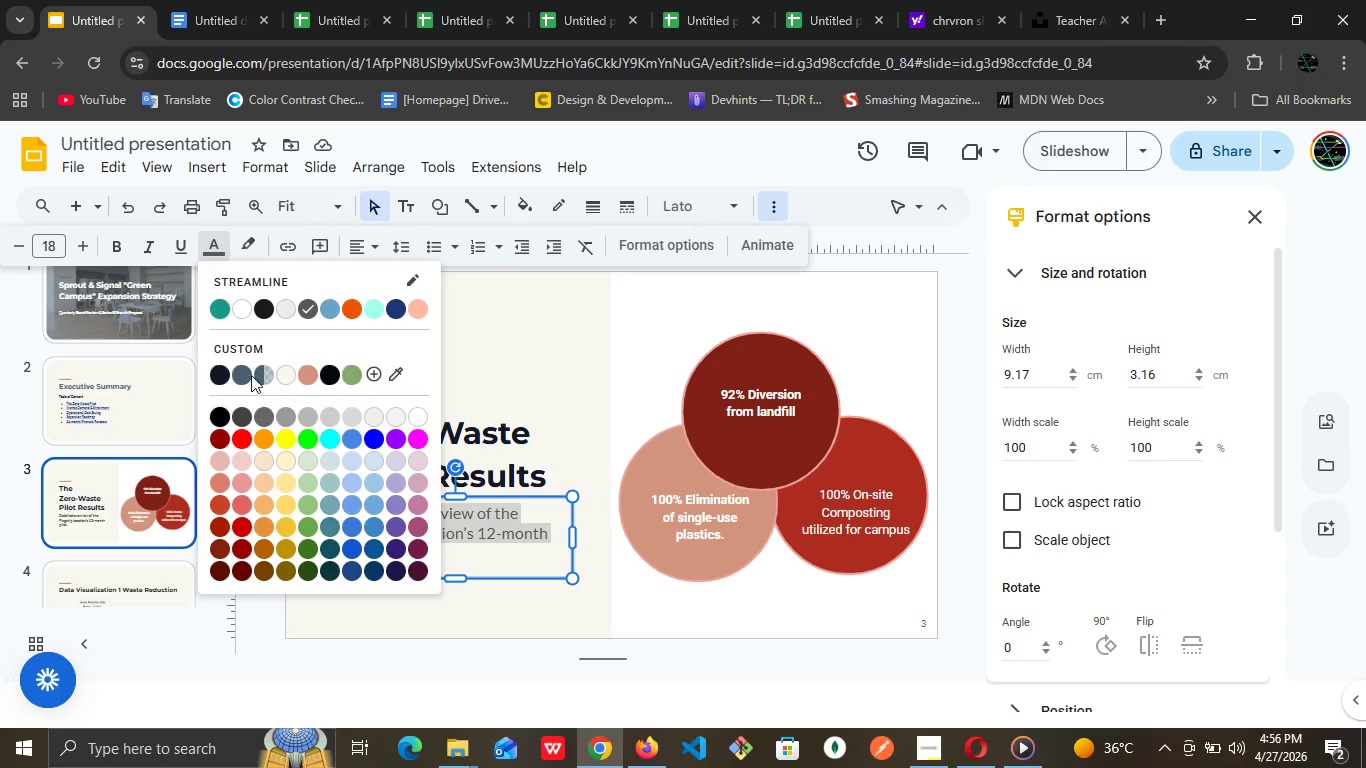 
left_click([328, 370])
 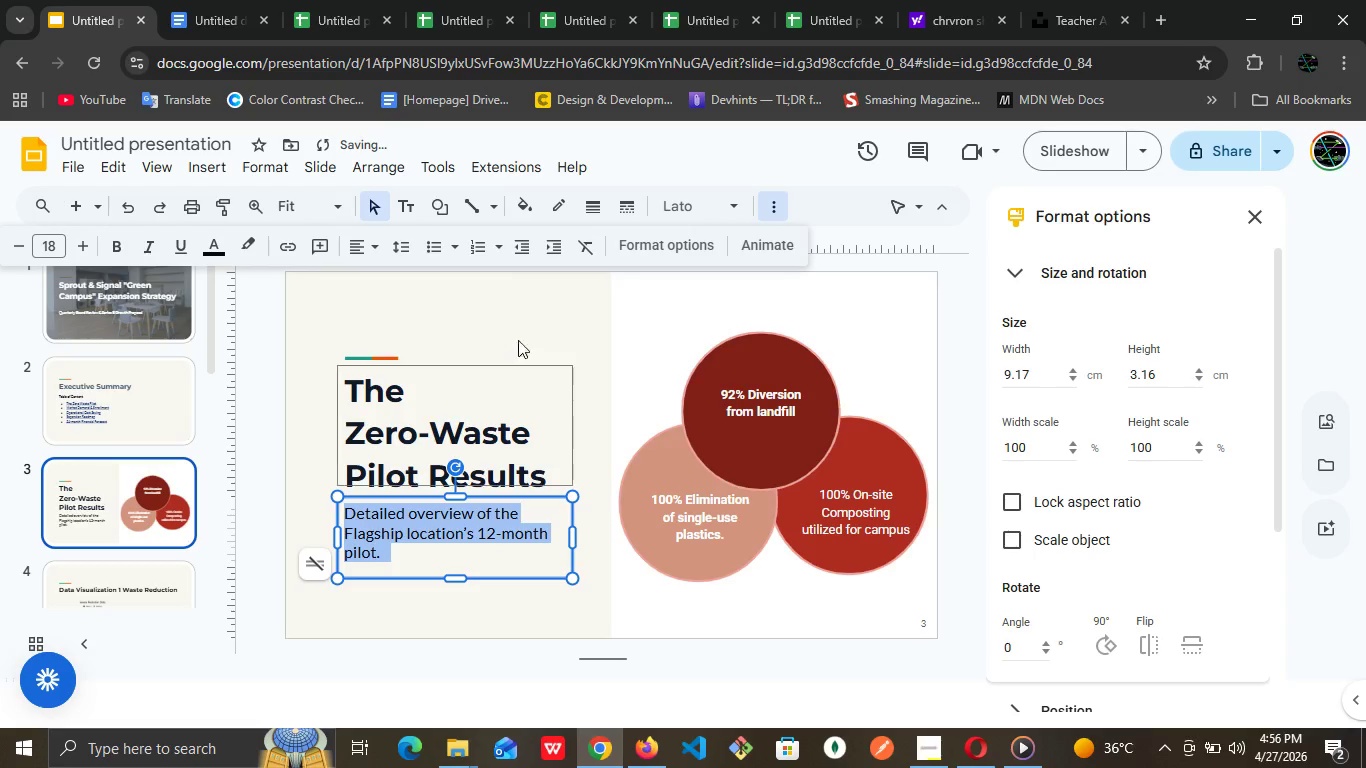 
left_click([522, 331])
 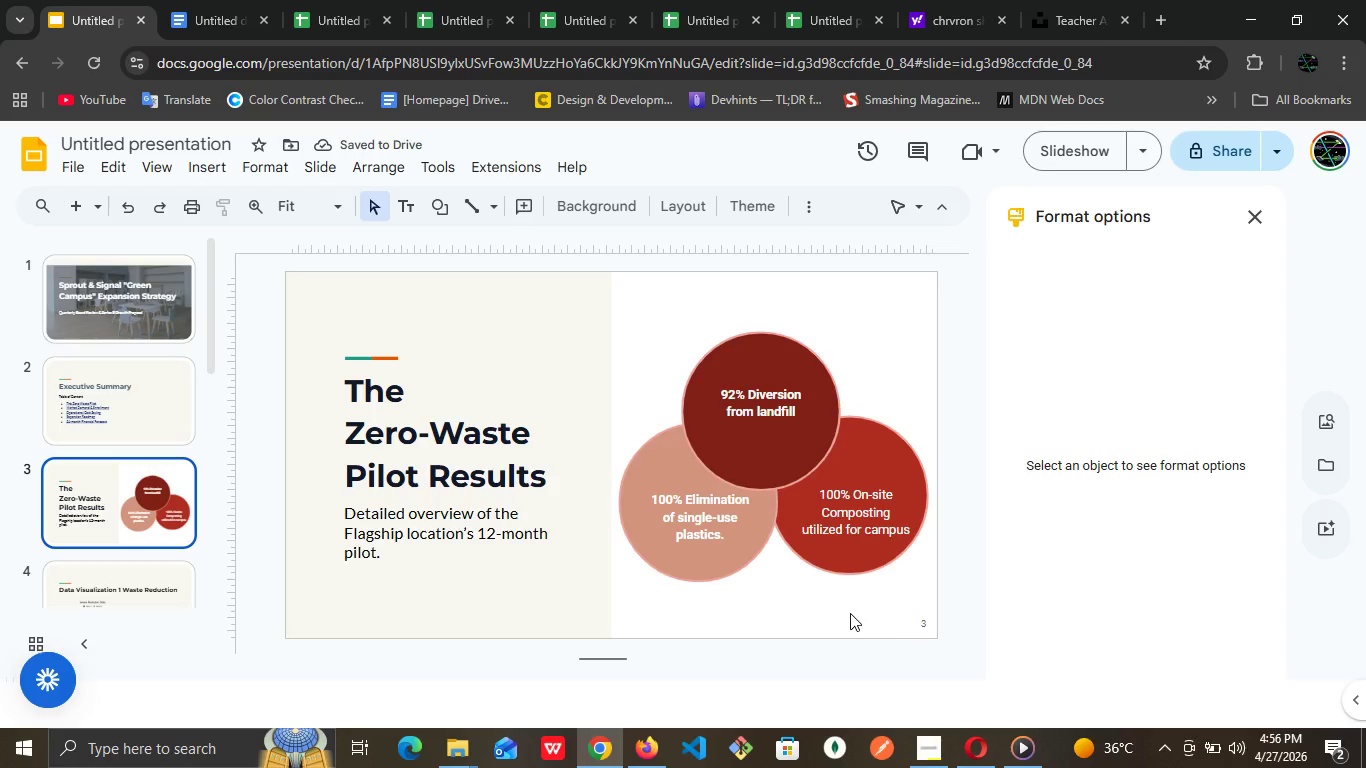 
left_click([173, 304])
 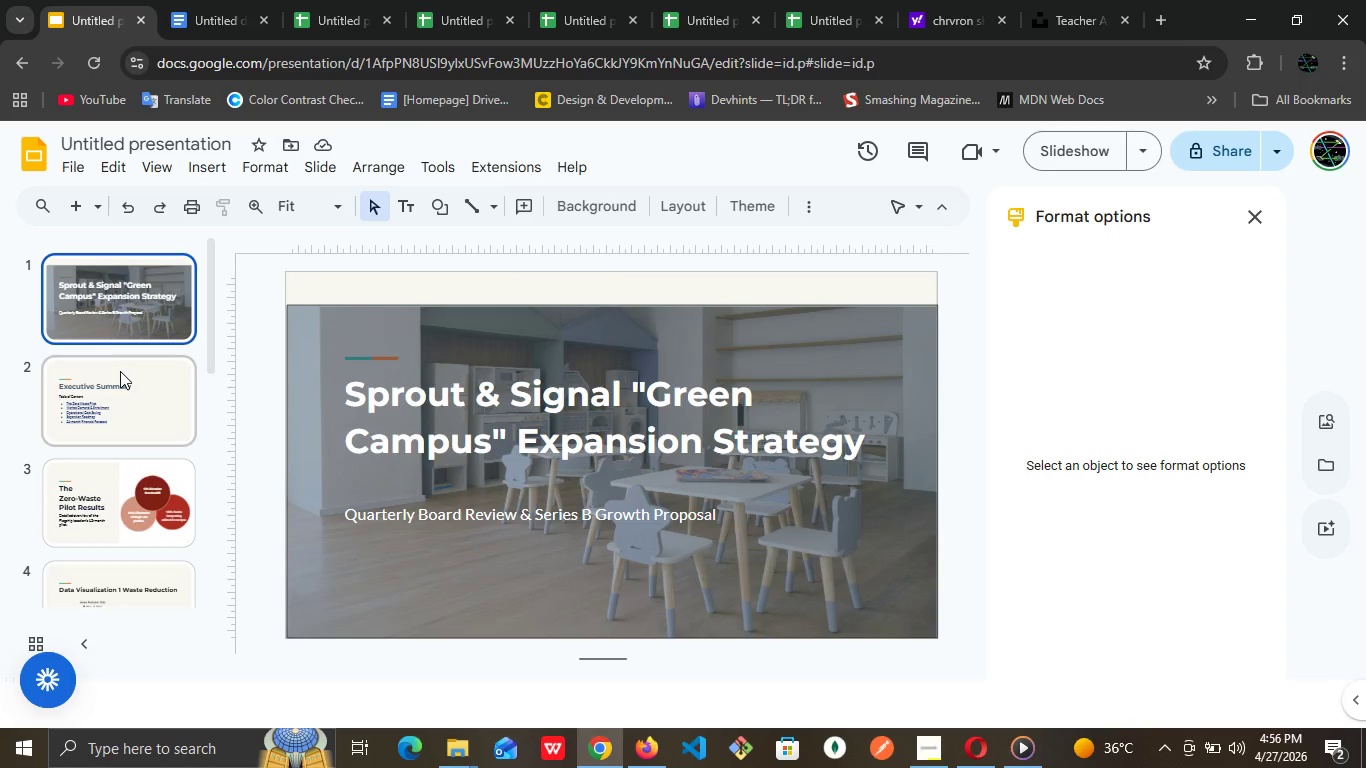 
left_click([120, 373])
 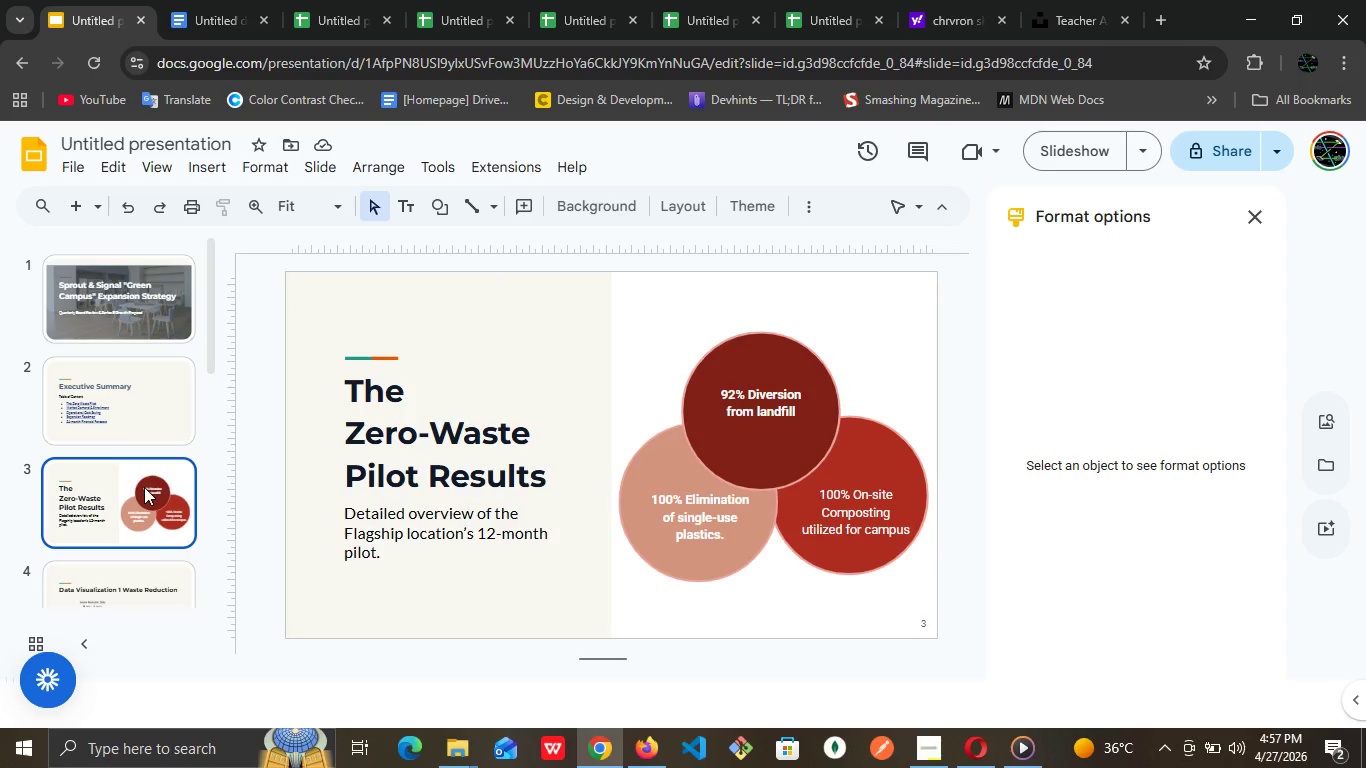 
wait(5.44)
 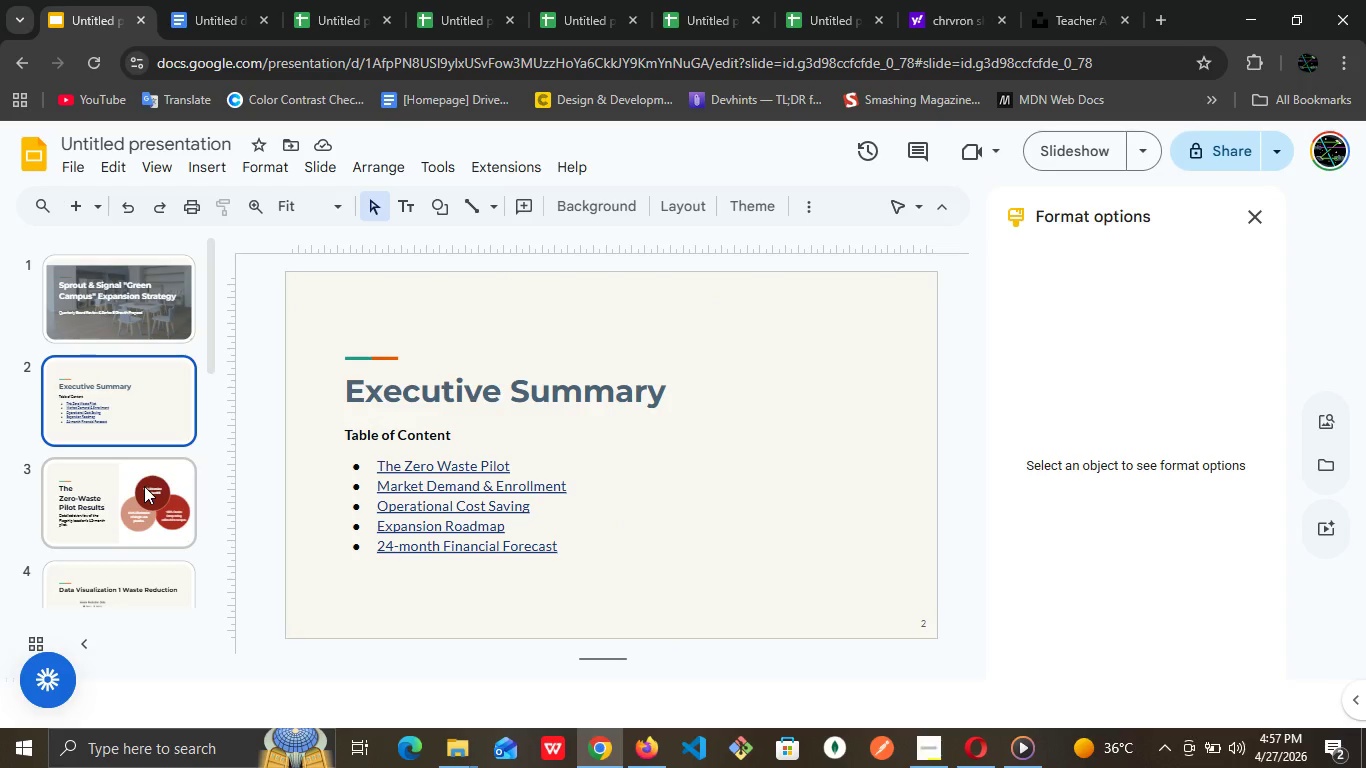 
left_click([156, 592])
 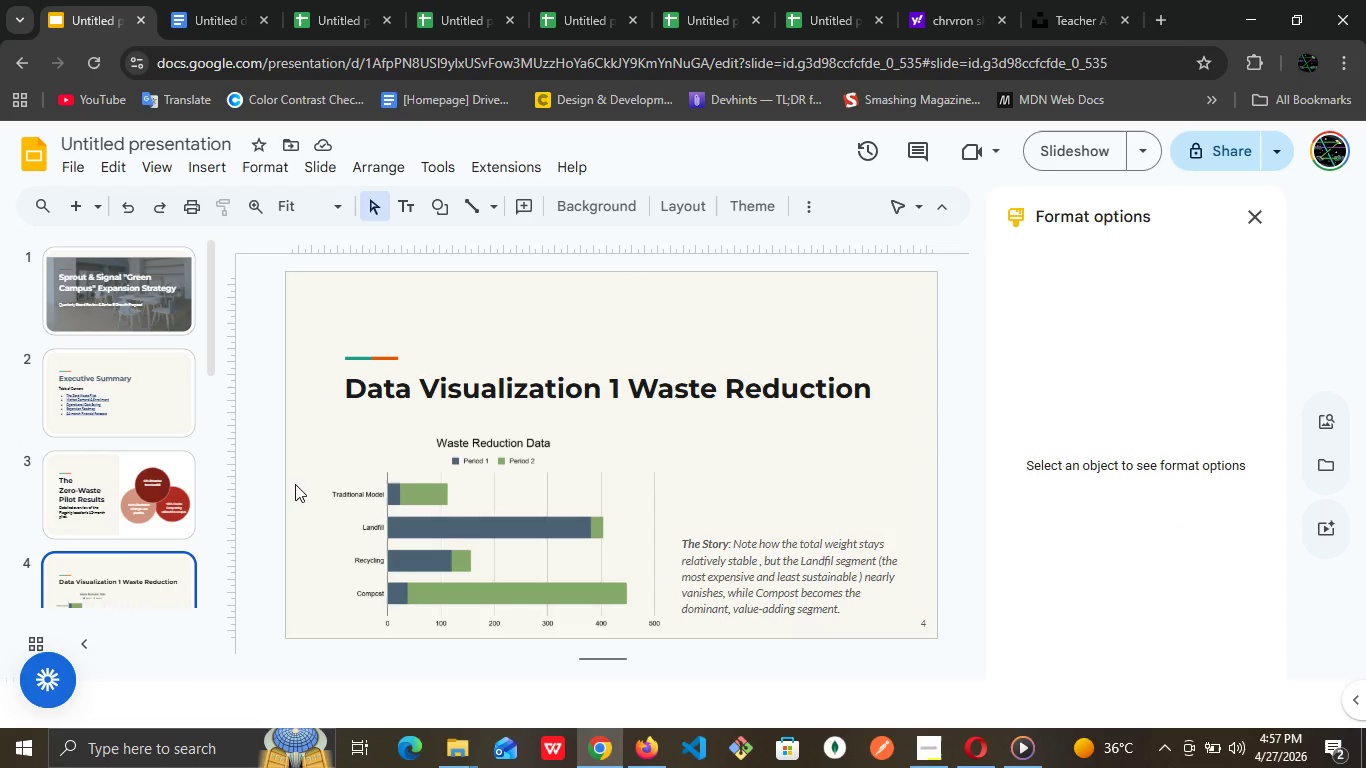 
left_click([111, 390])
 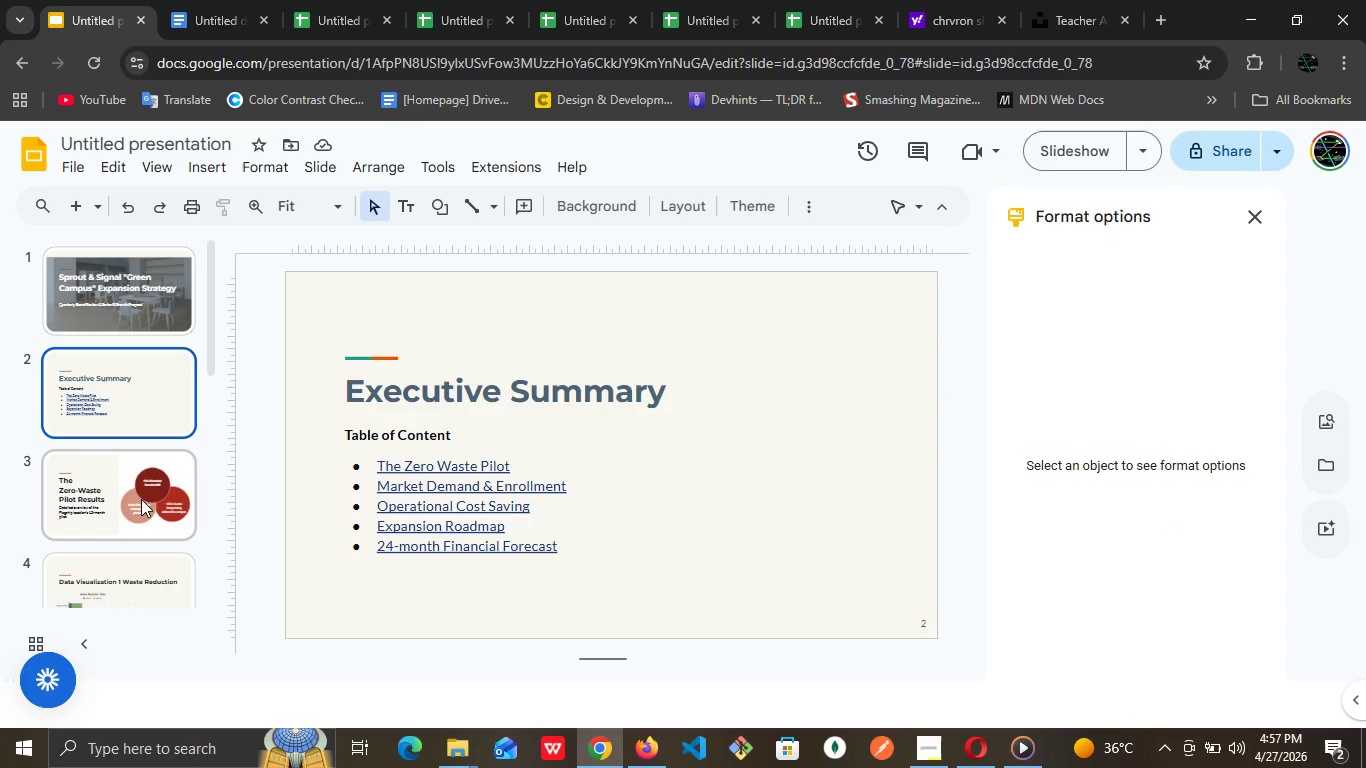 
left_click([141, 499])
 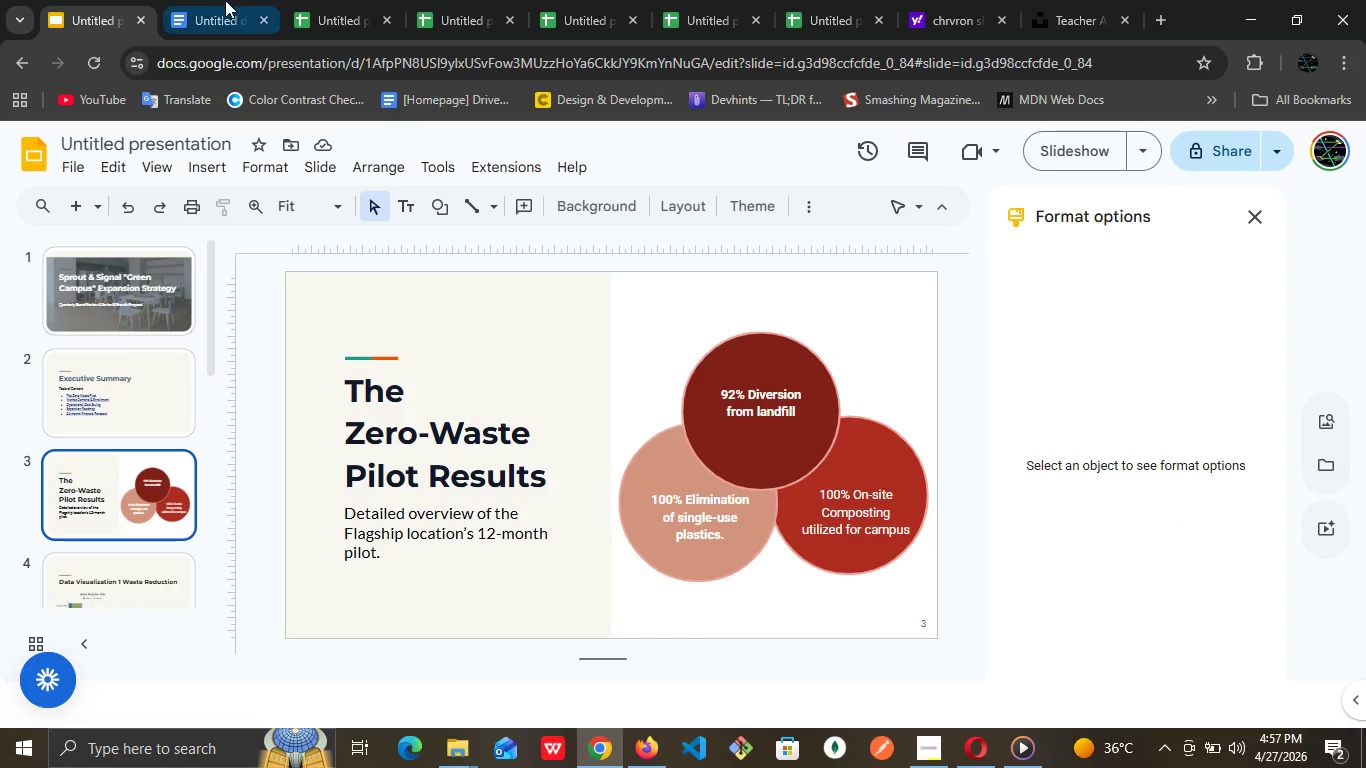 
left_click([230, 0])
 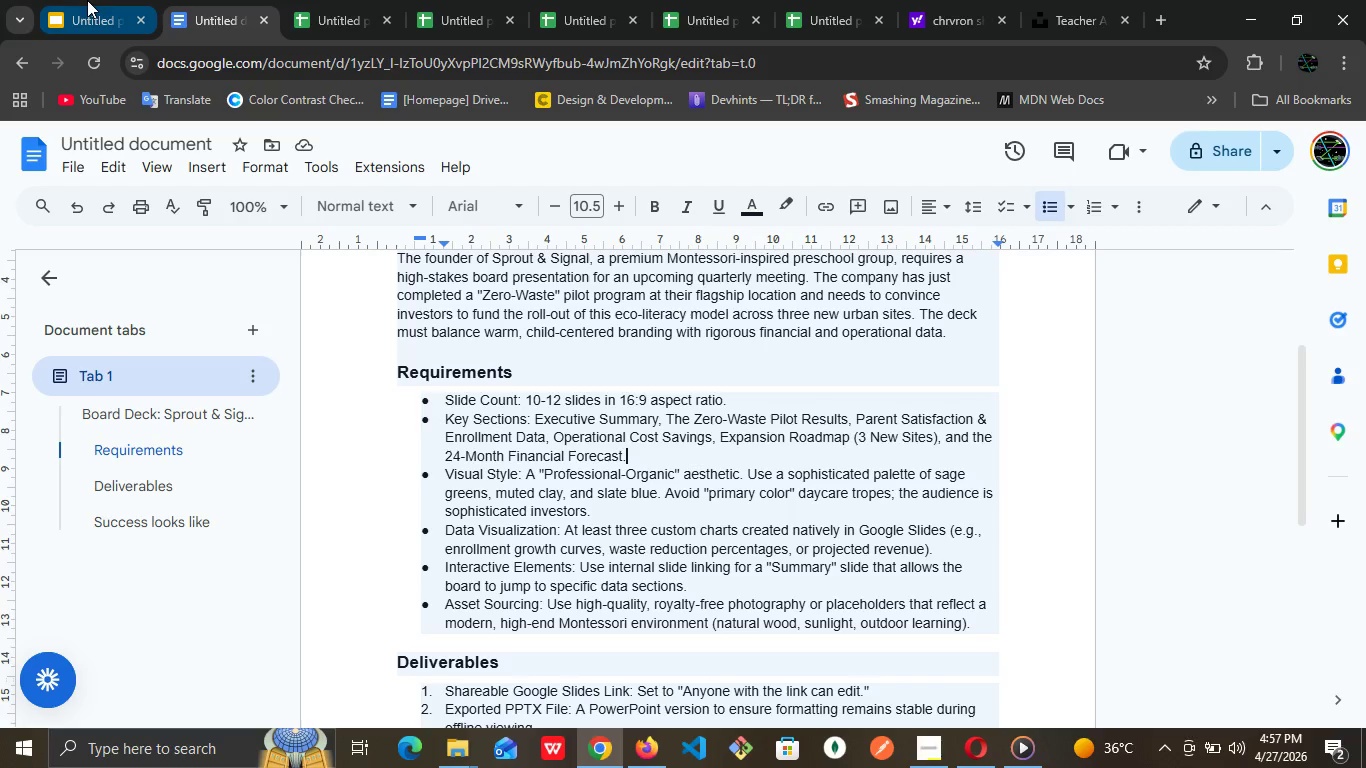 
wait(6.02)
 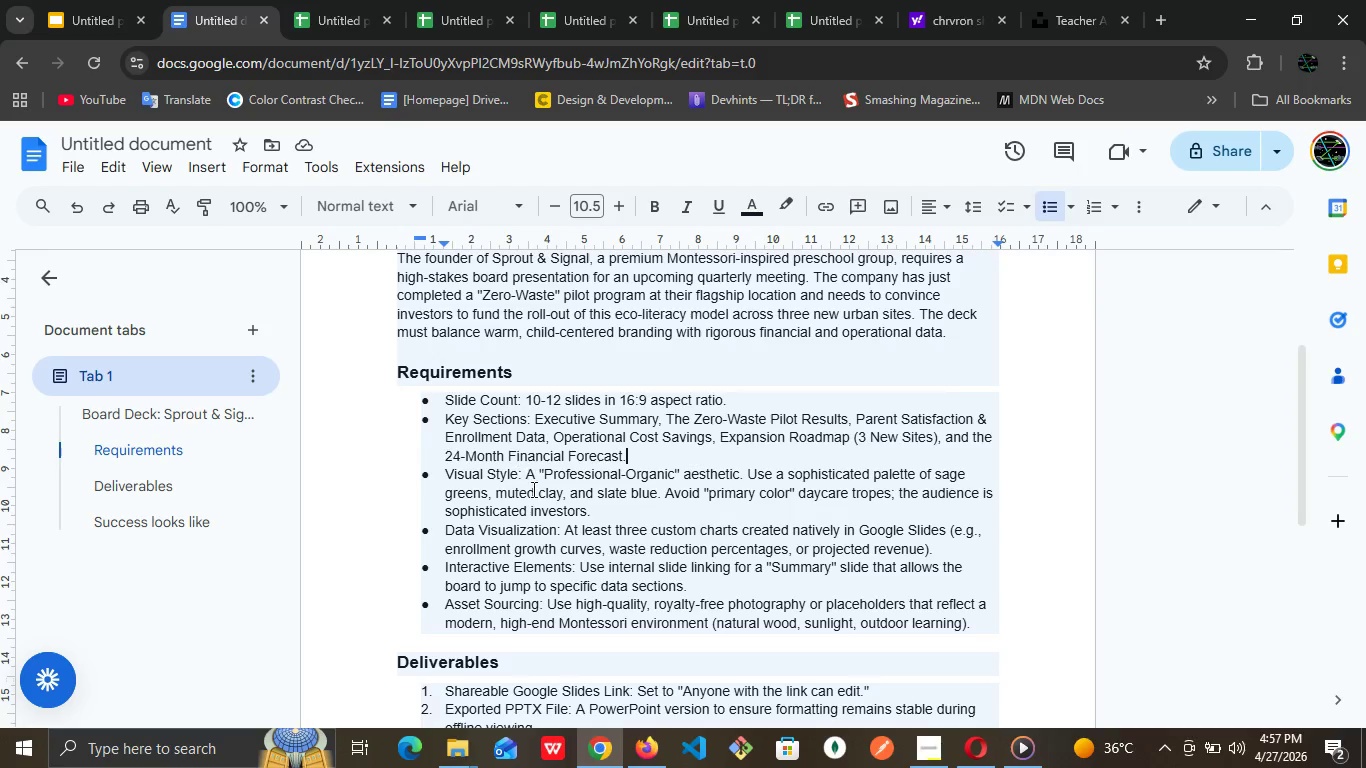 
left_click([87, 0])
 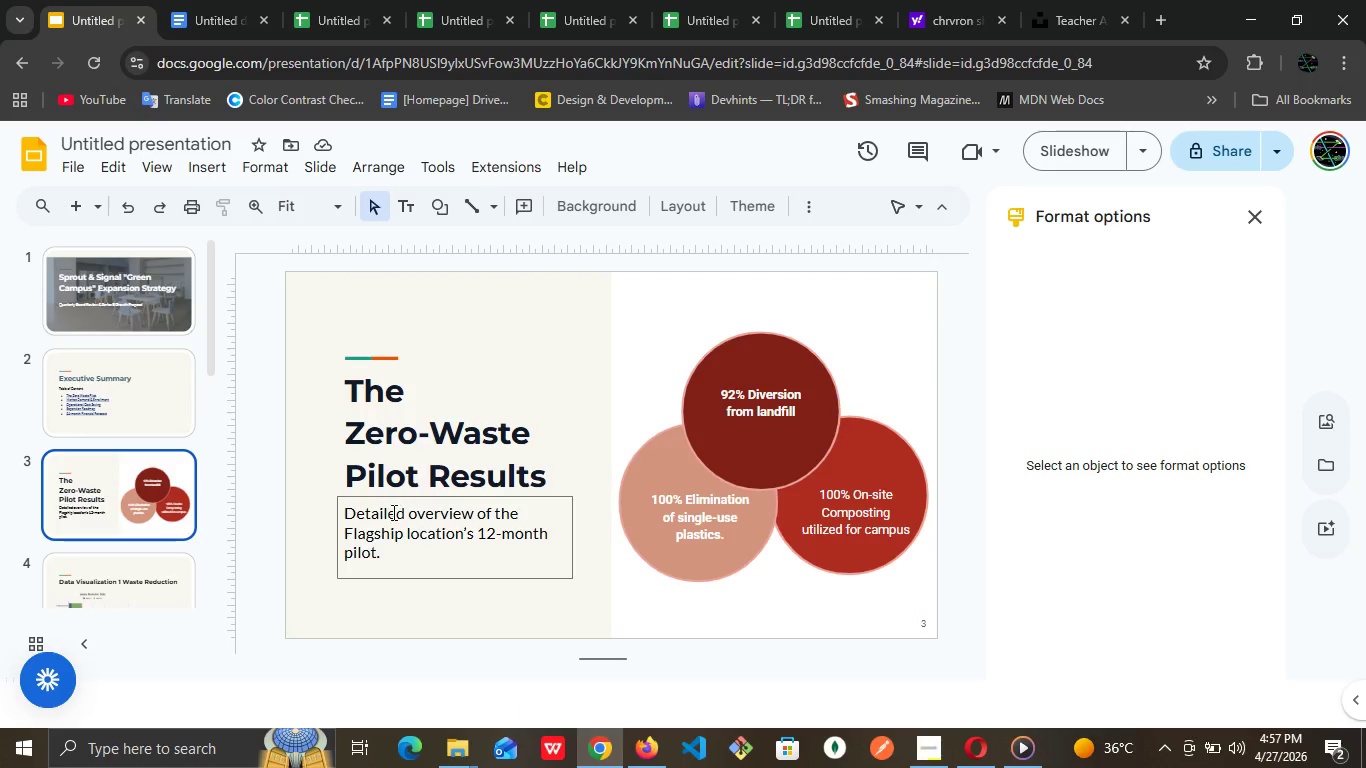 
double_click([430, 447])
 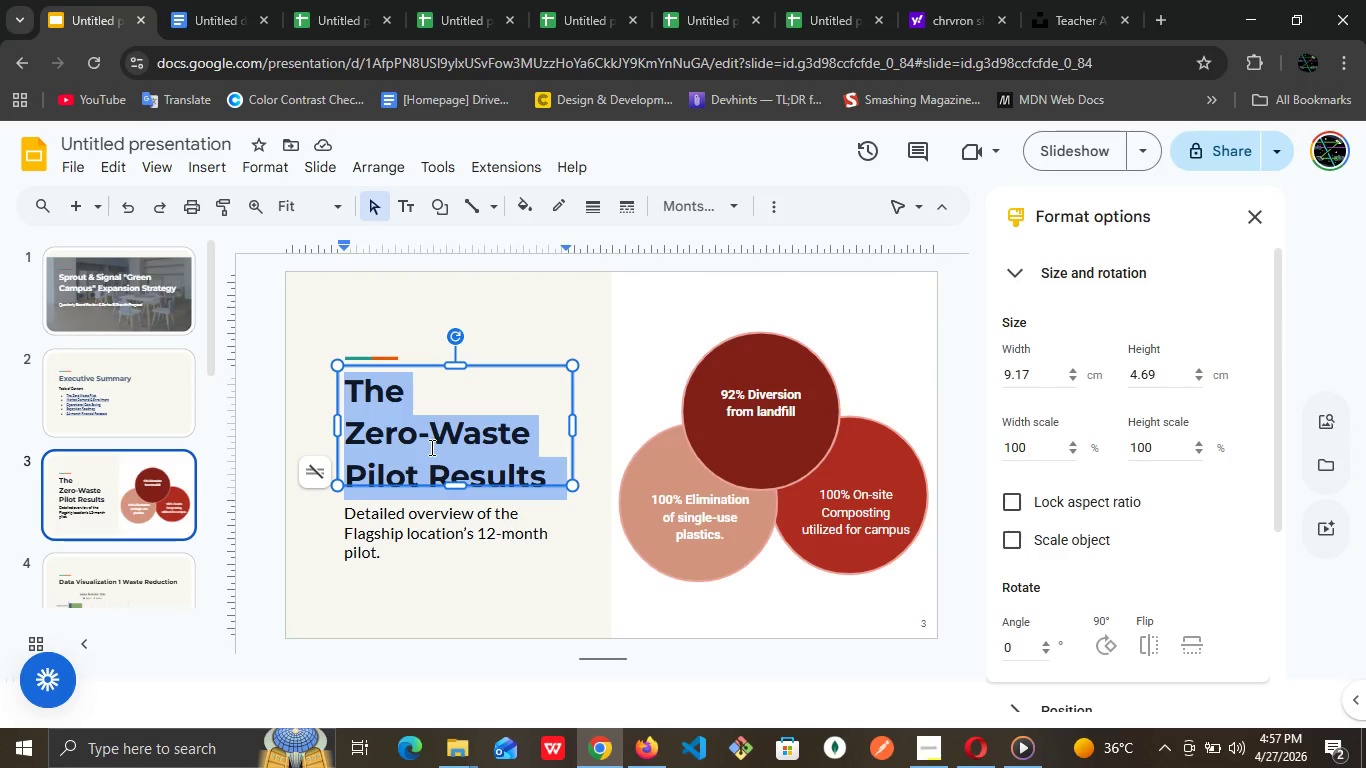 
triple_click([430, 447])
 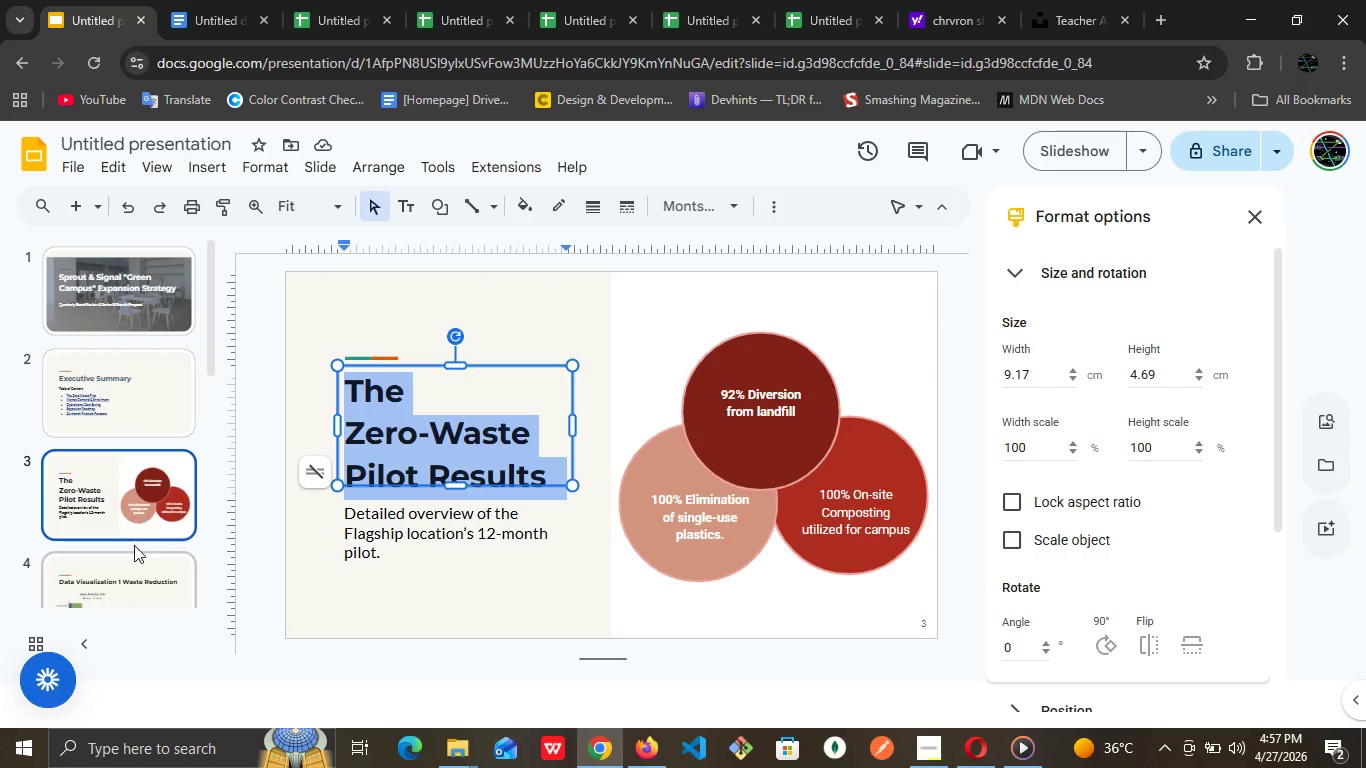 
left_click([132, 558])
 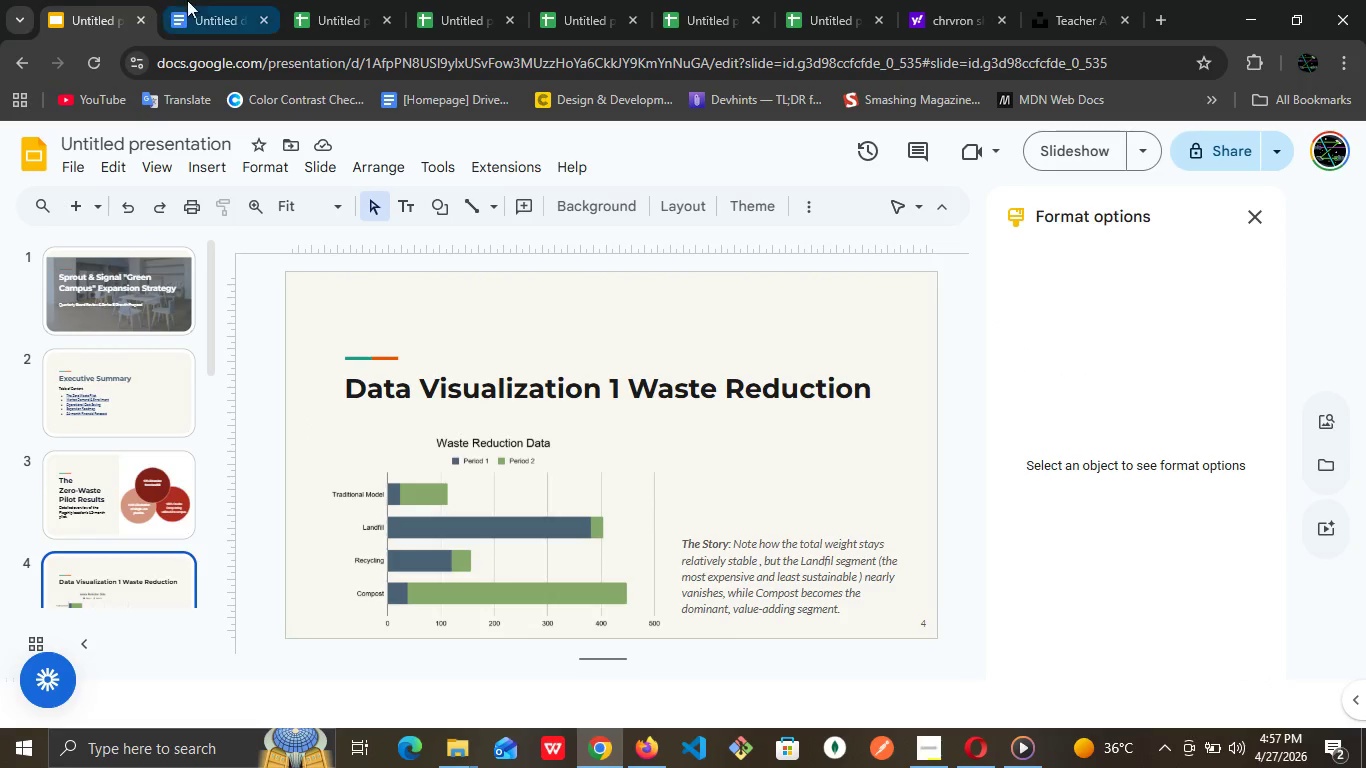 
left_click([195, 0])
 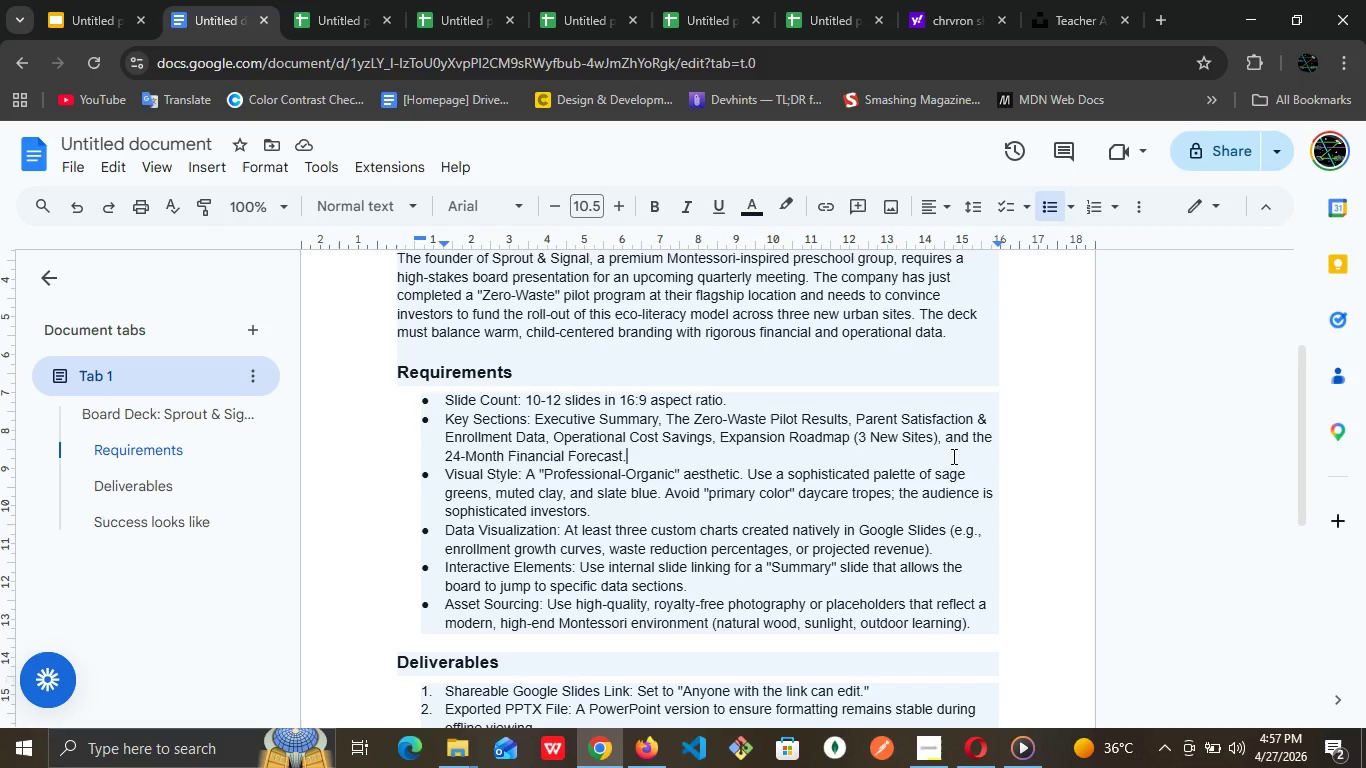 
wait(7.28)
 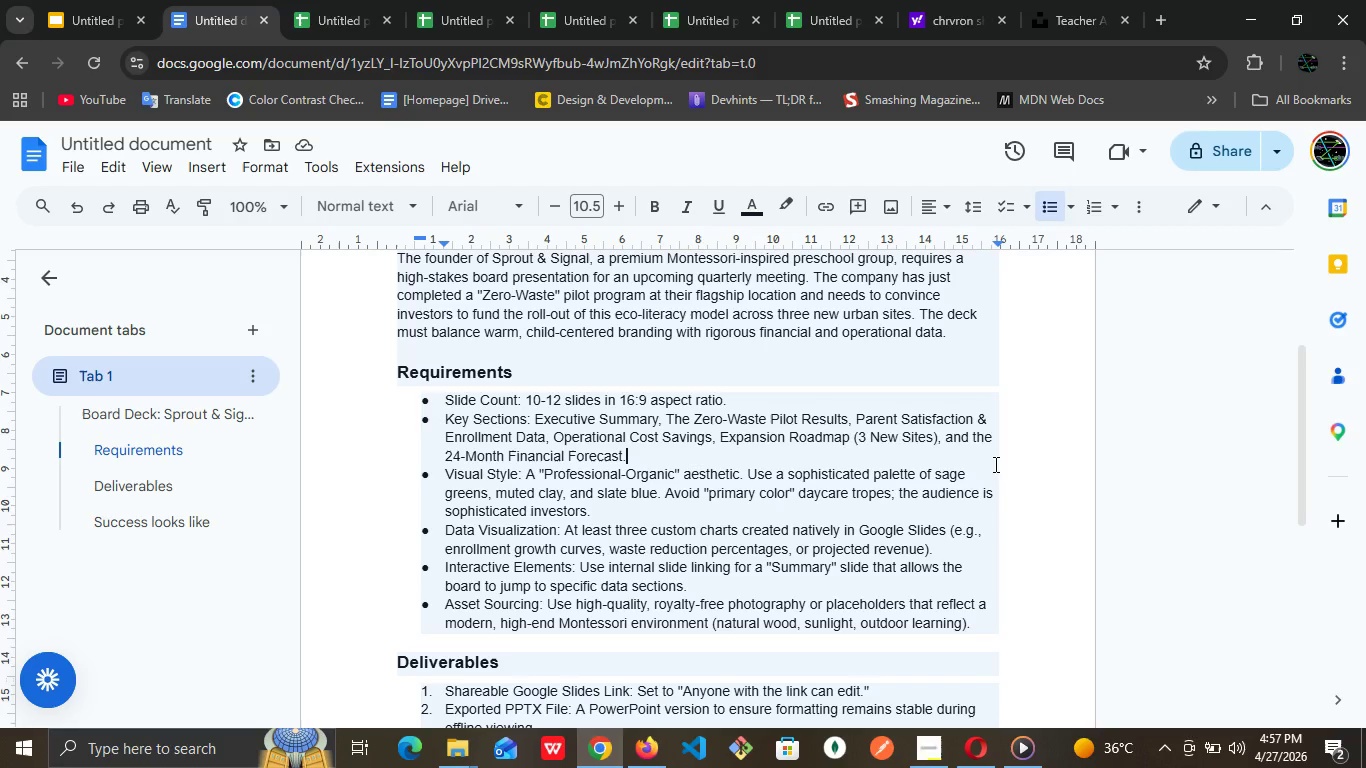 
left_click([65, 0])
 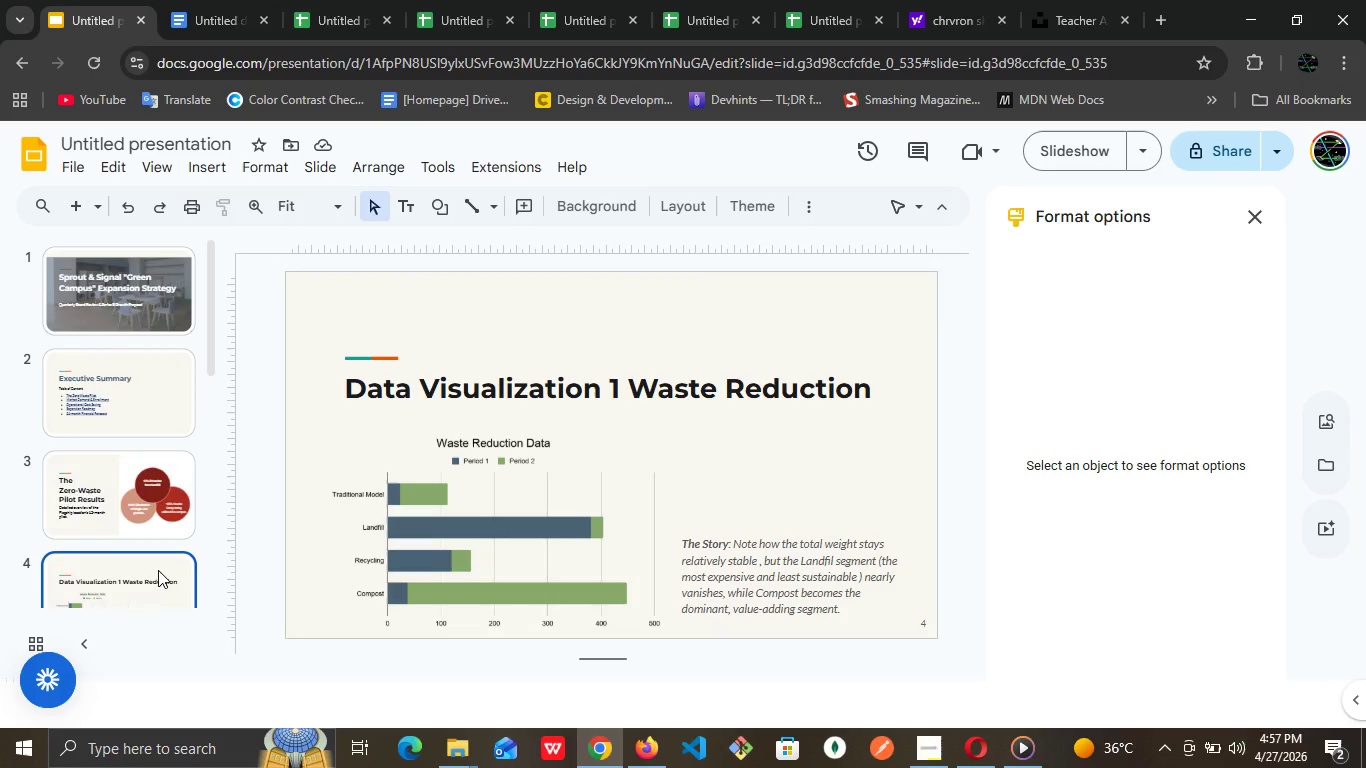 
scroll: coordinate [158, 569], scroll_direction: down, amount: 1.0
 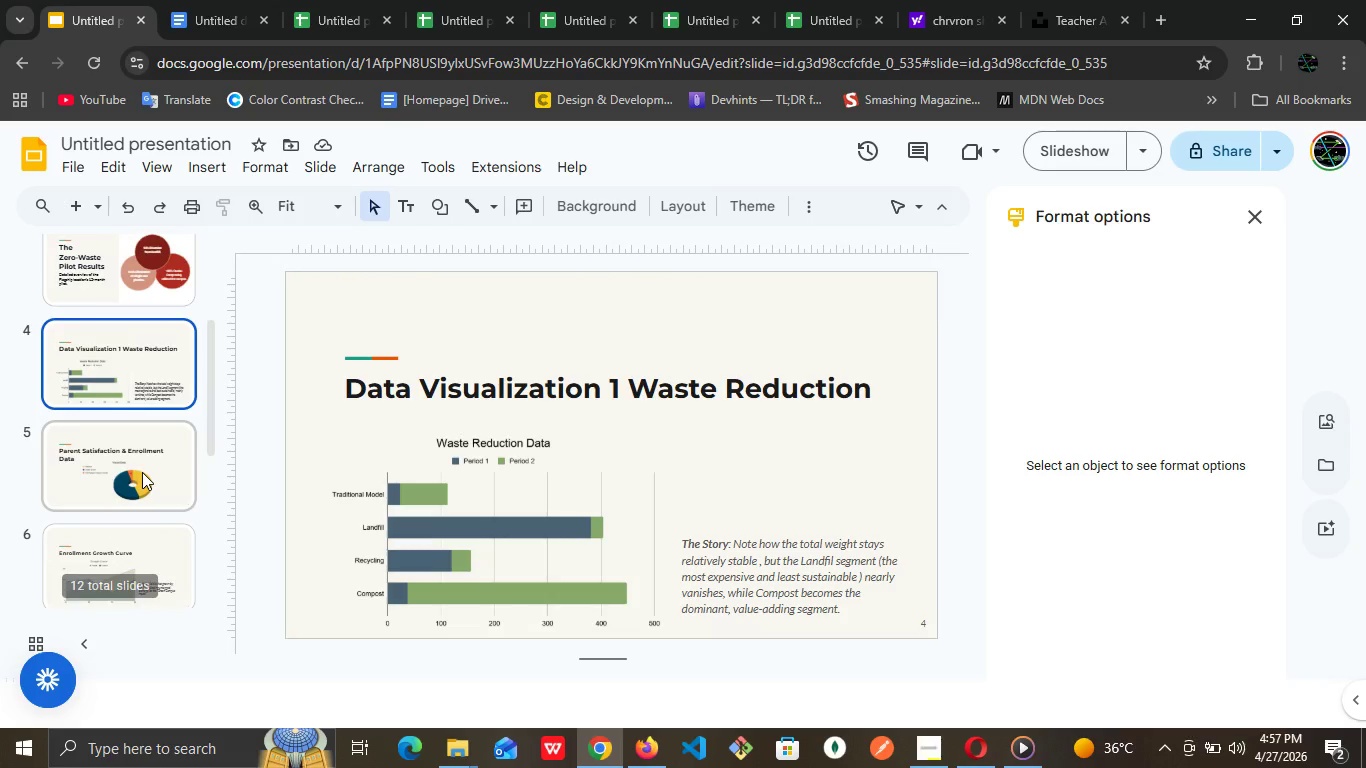 
left_click([142, 472])
 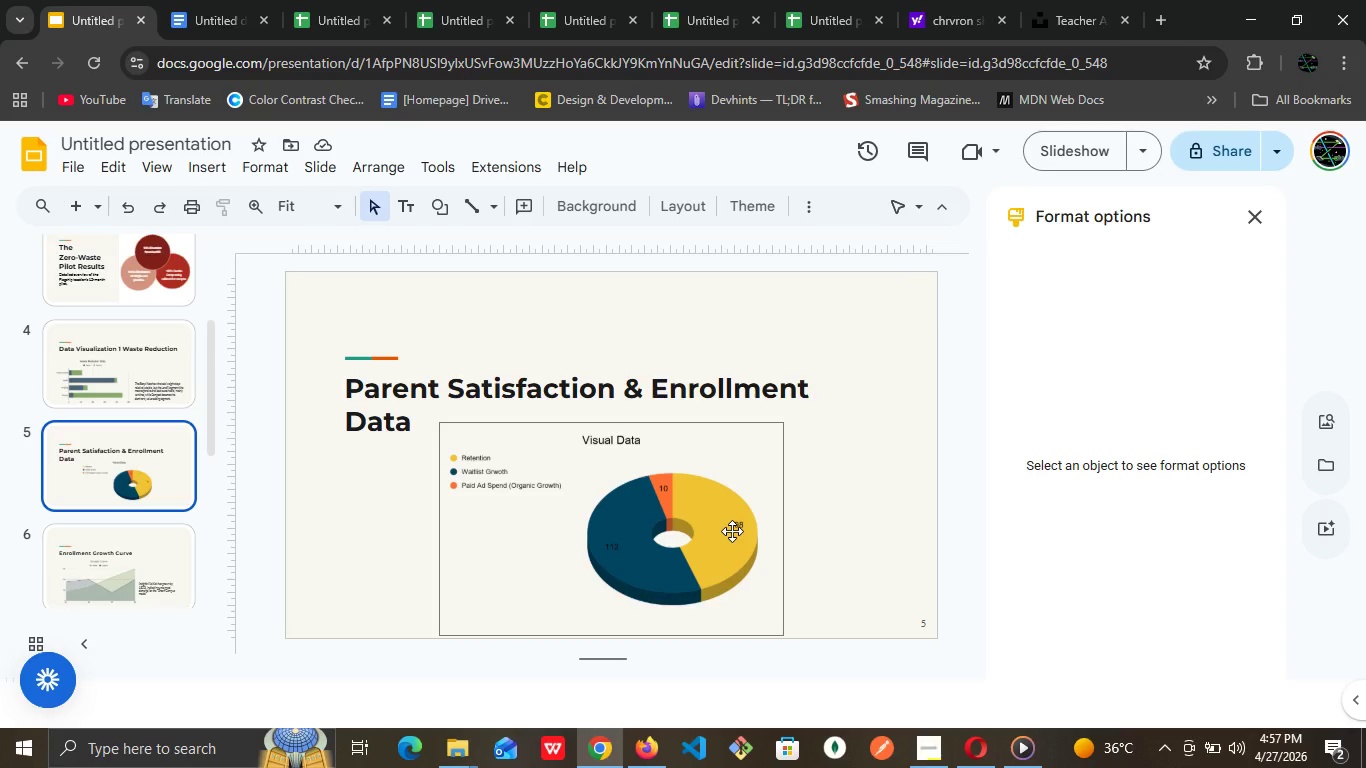 
left_click([732, 531])
 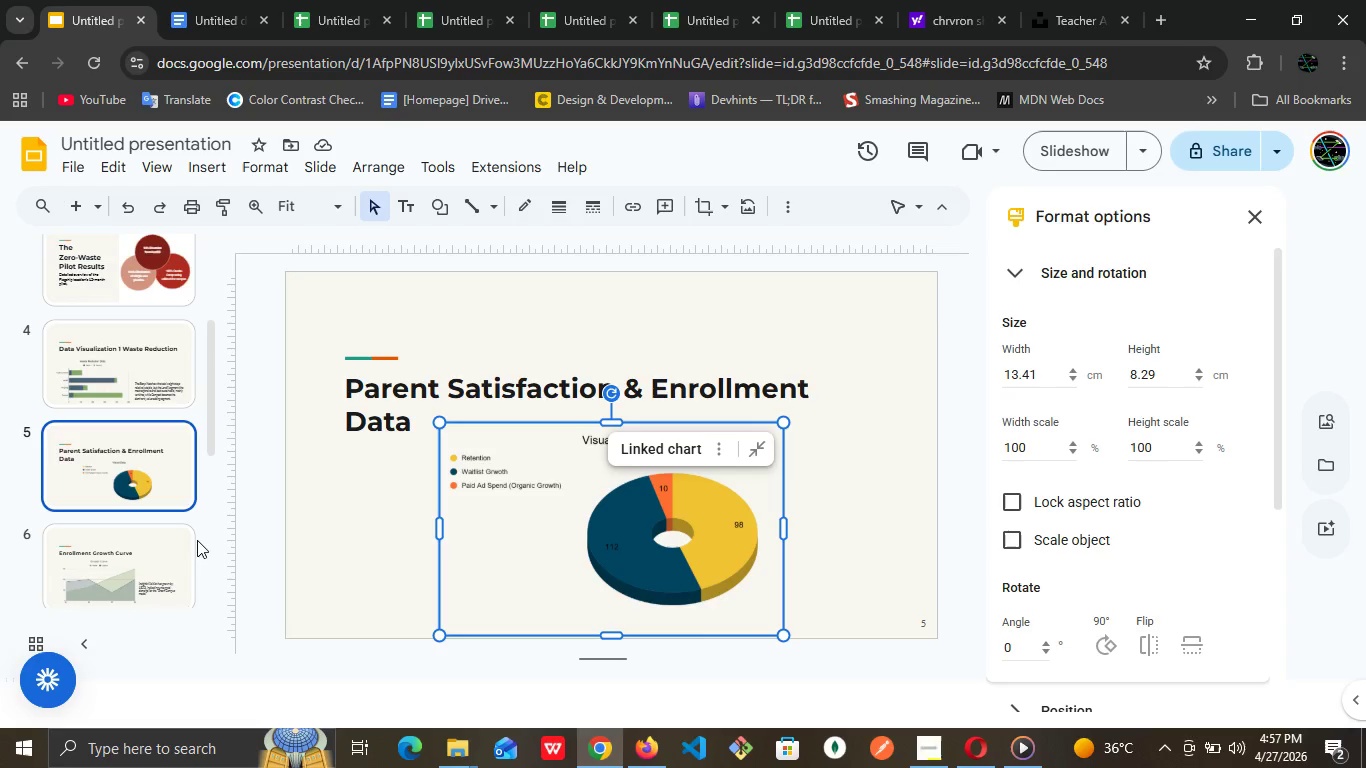 
left_click([151, 567])
 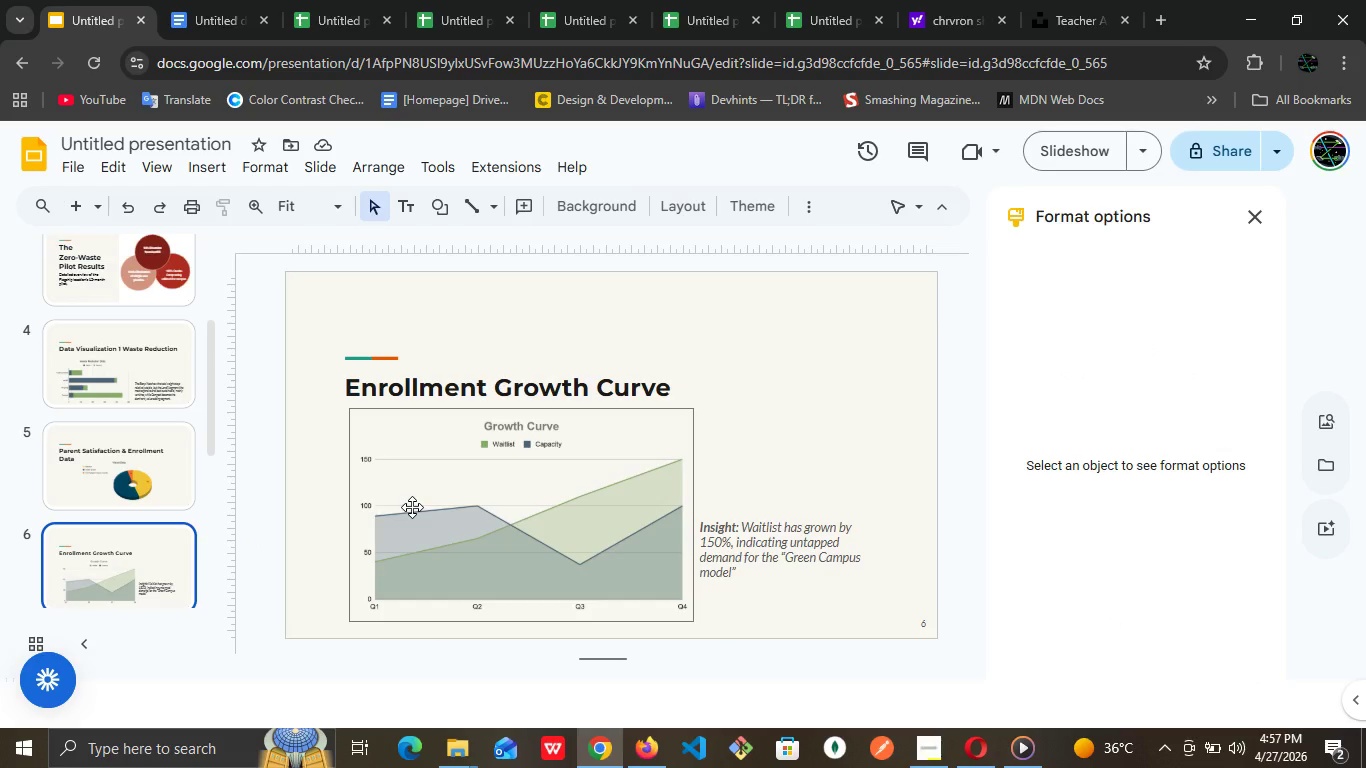 
left_click([412, 507])
 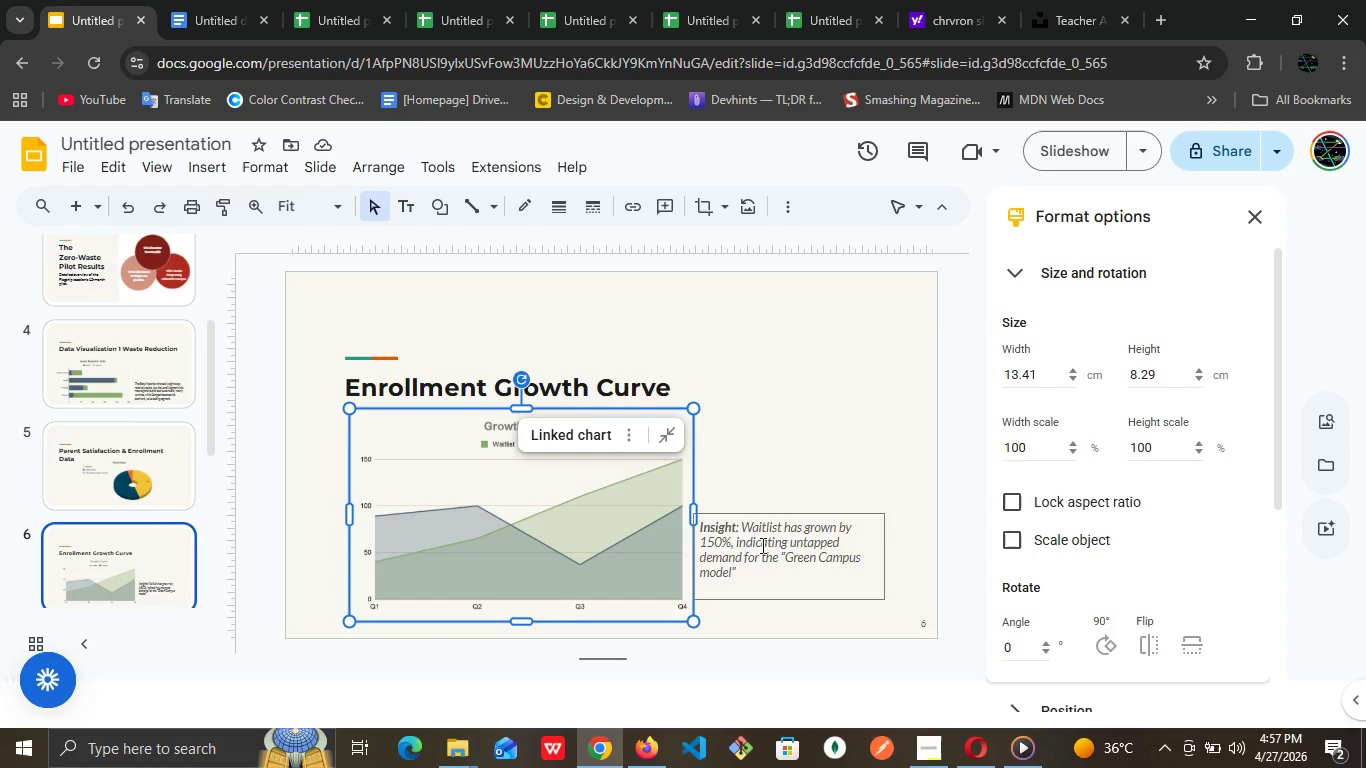 
double_click([763, 544])
 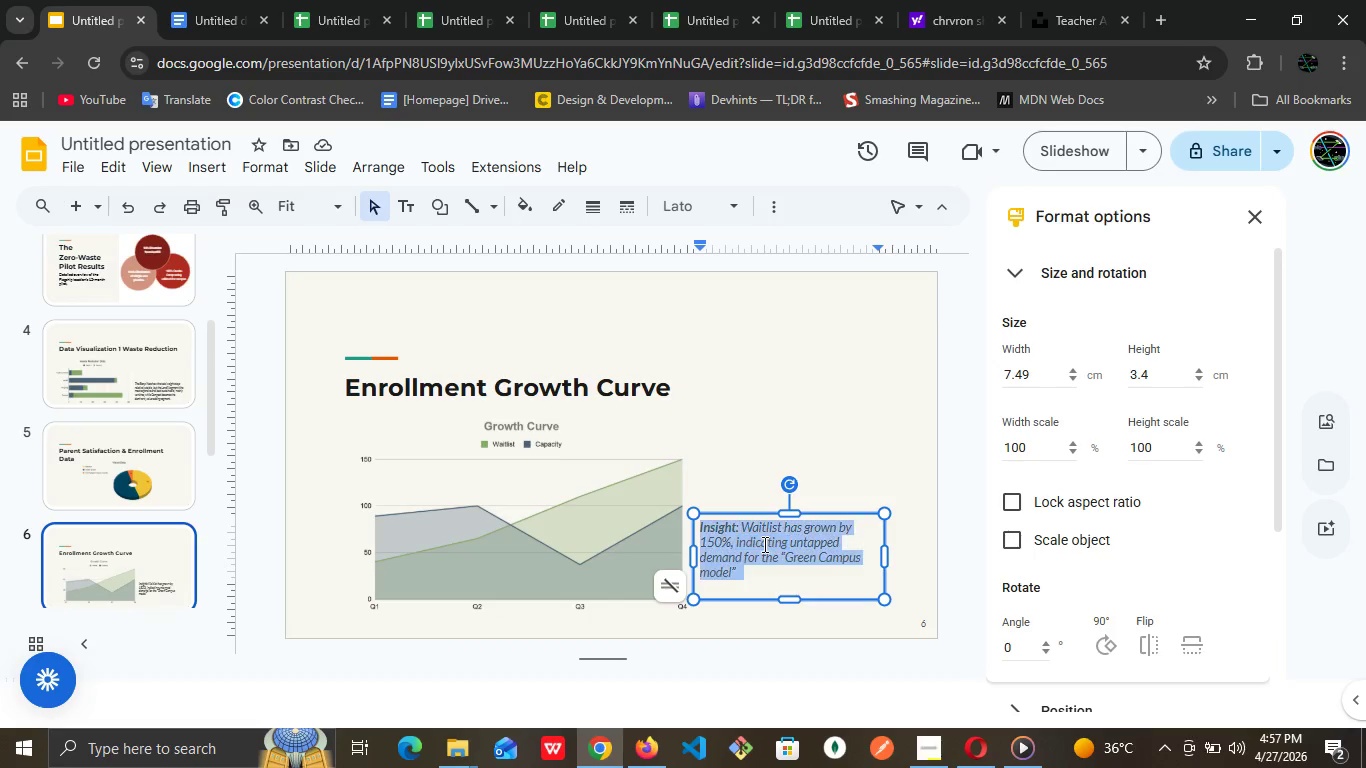 
triple_click([763, 544])
 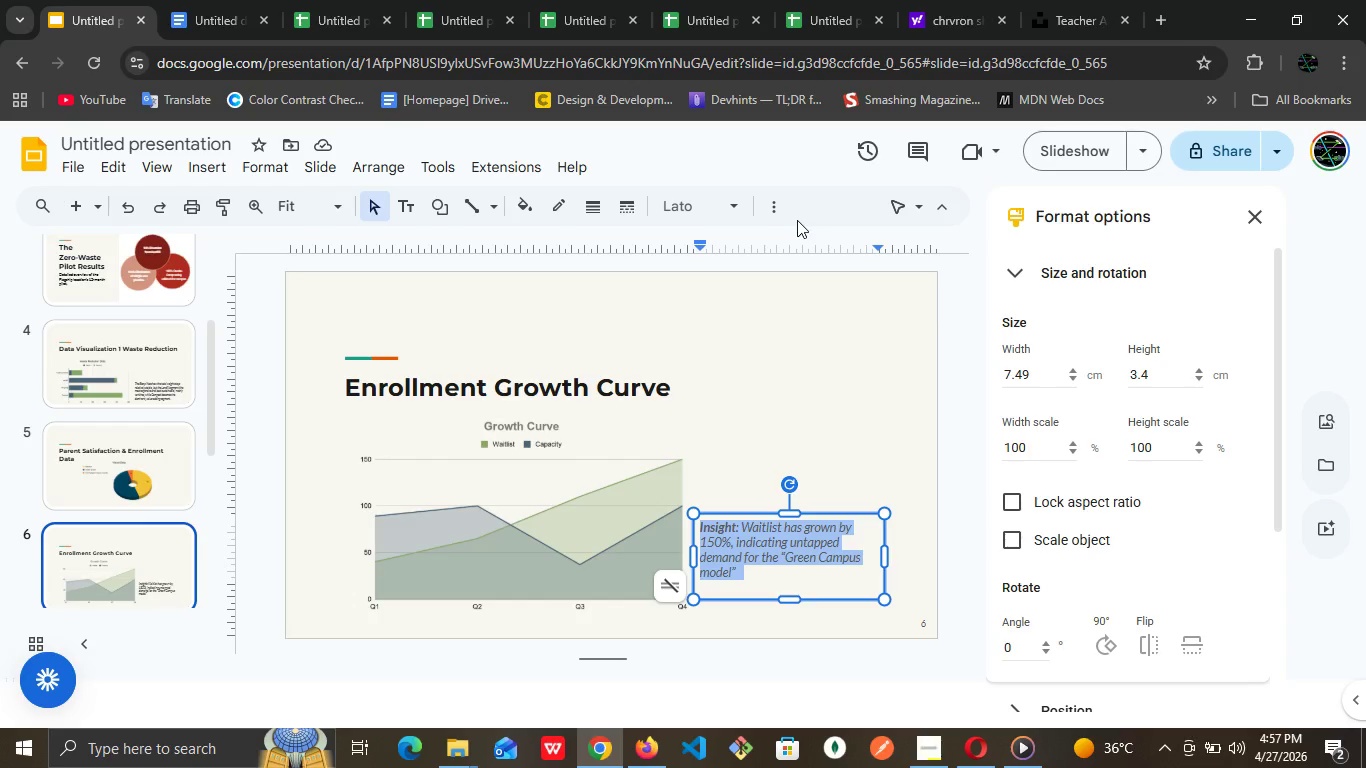 
left_click([777, 209])
 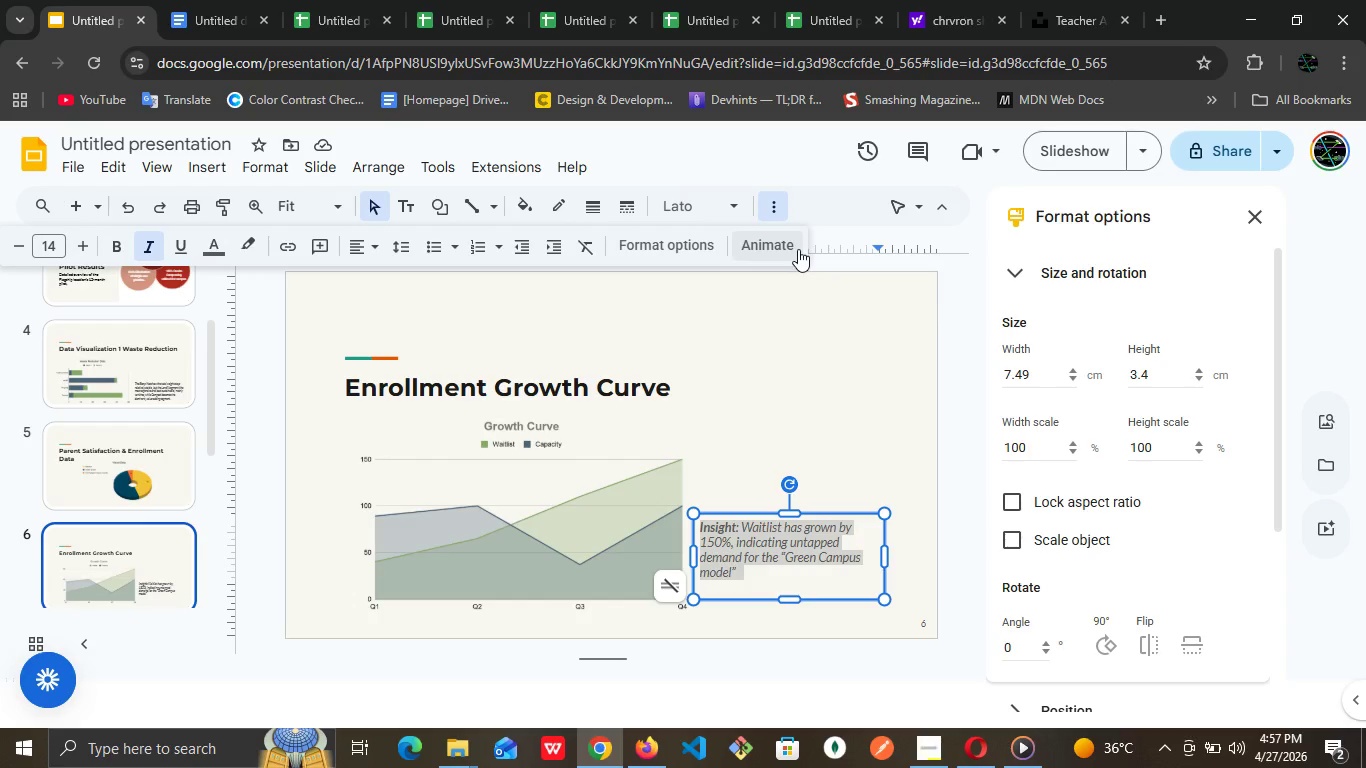 
wait(7.42)
 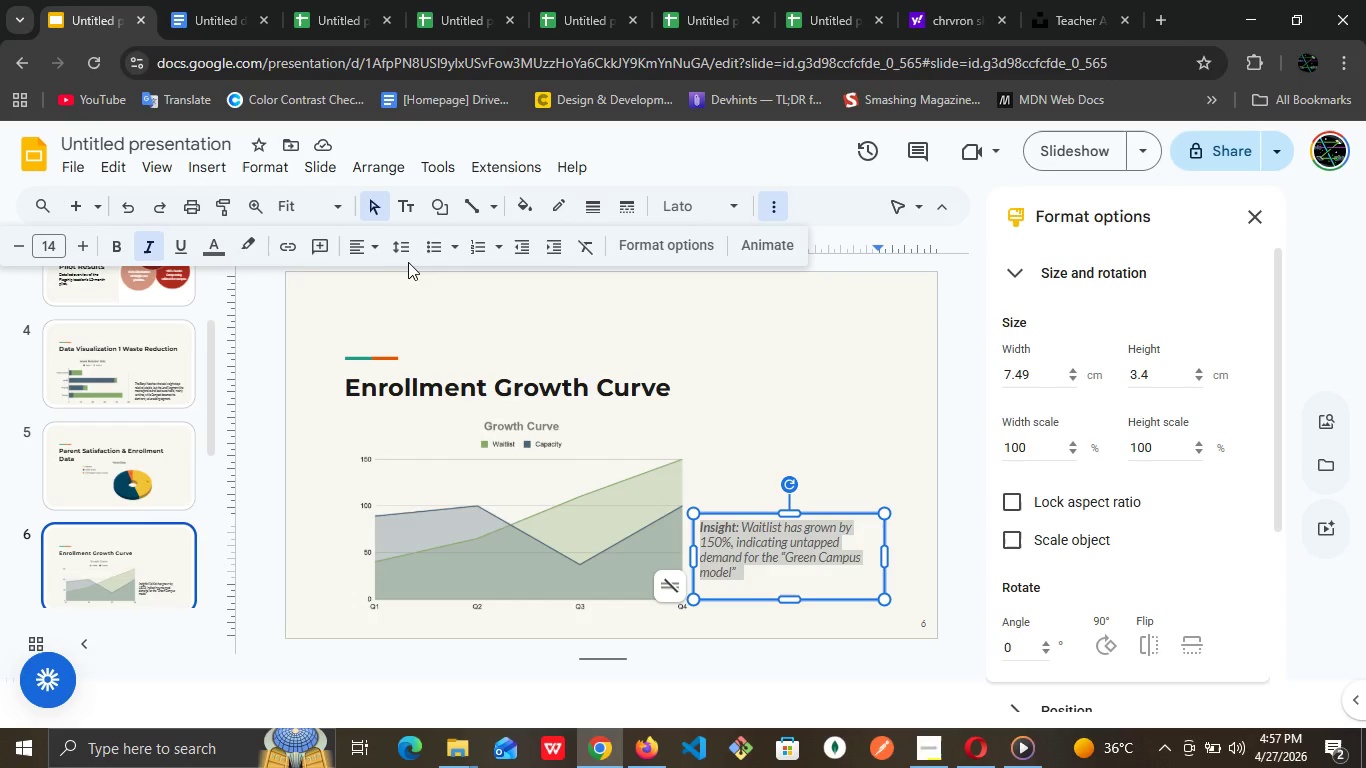 
left_click([220, 253])
 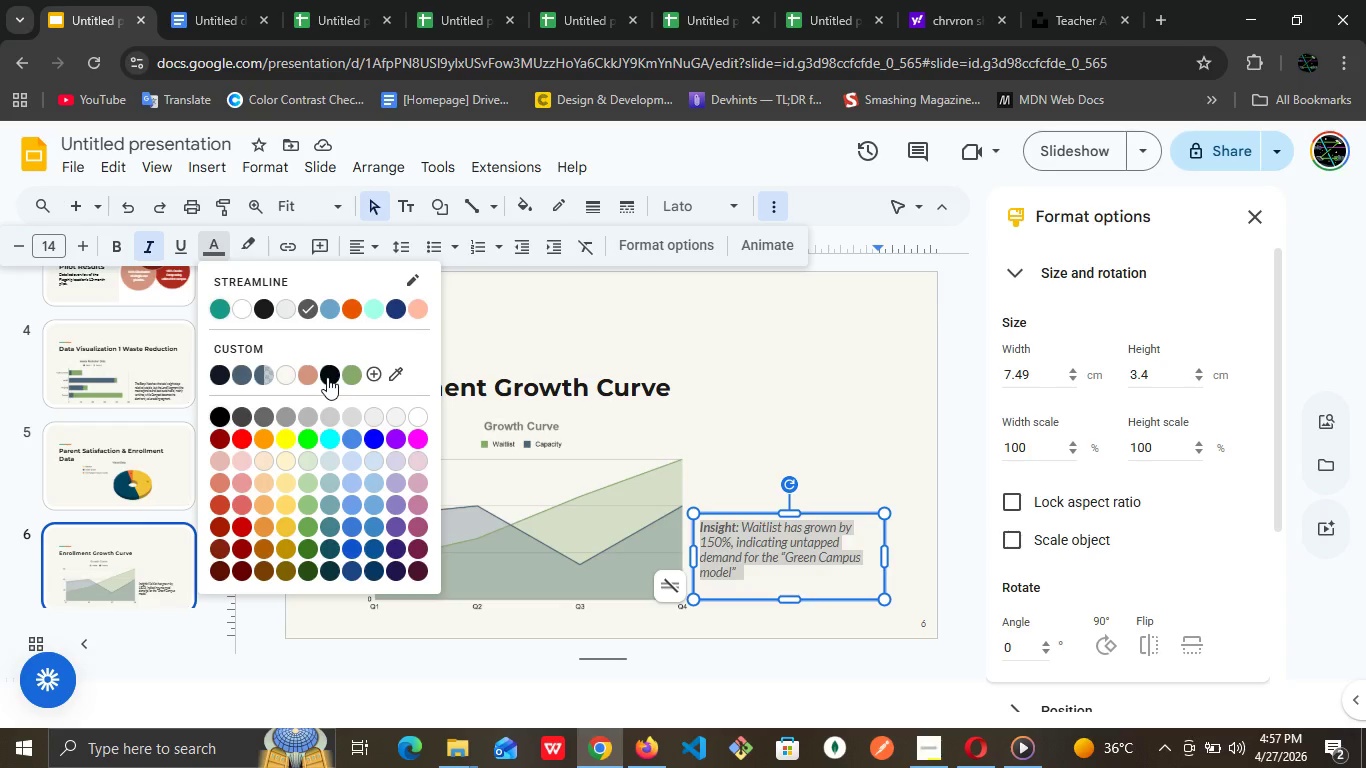 
left_click([328, 377])
 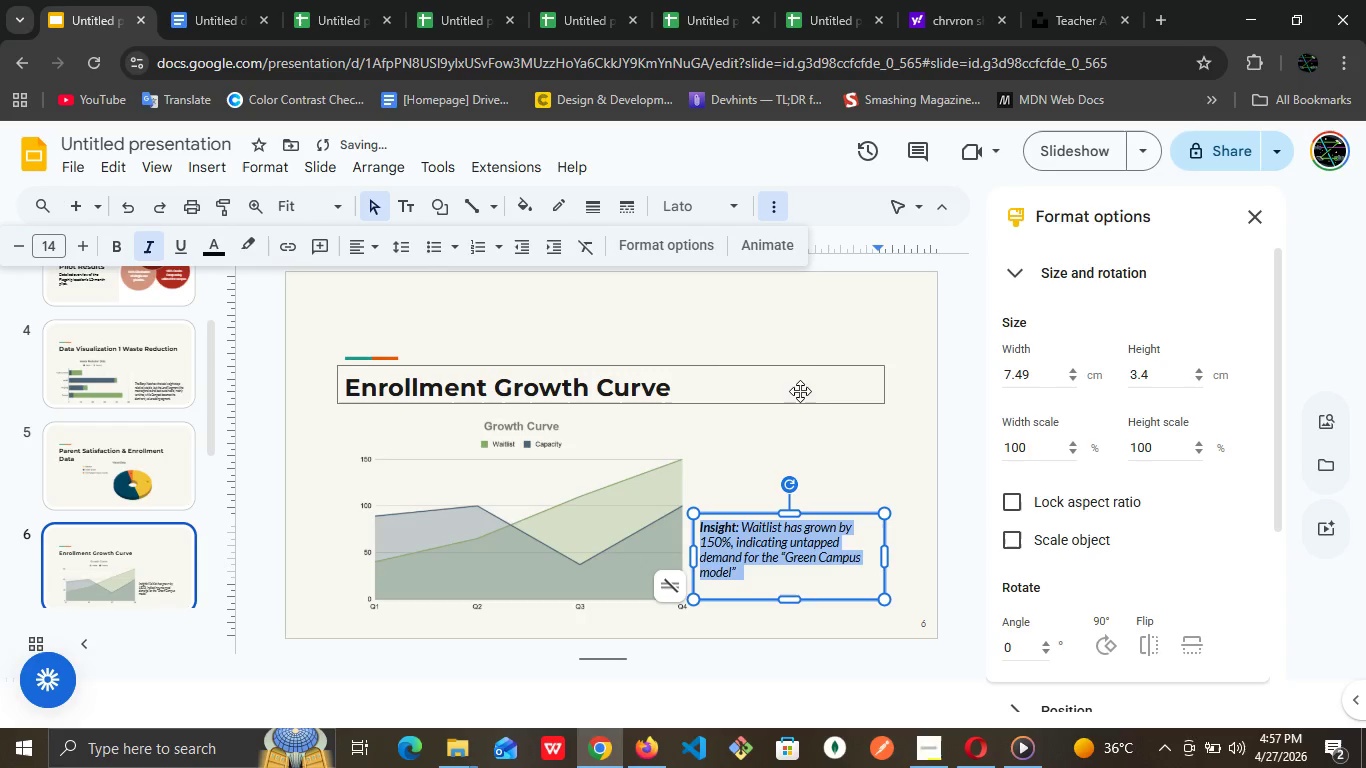 
left_click([814, 377])
 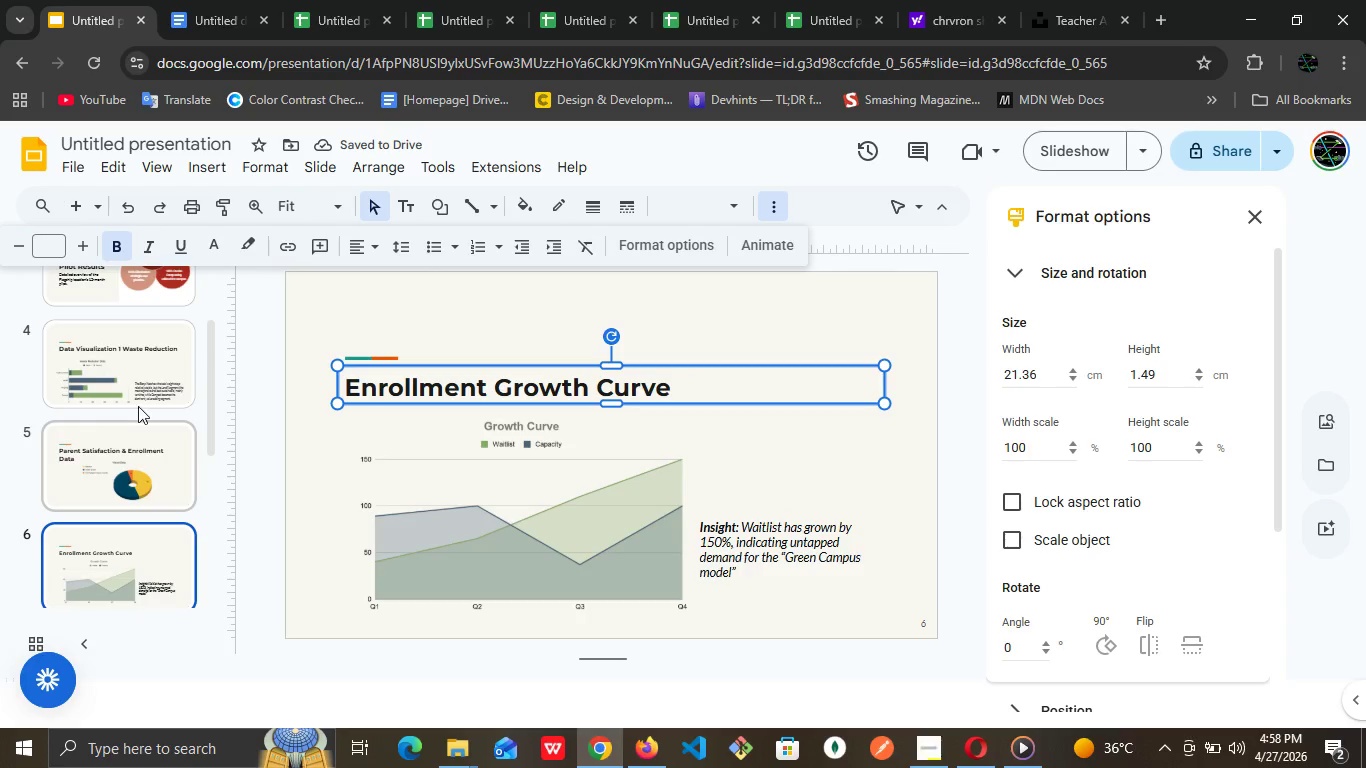 
left_click([147, 397])
 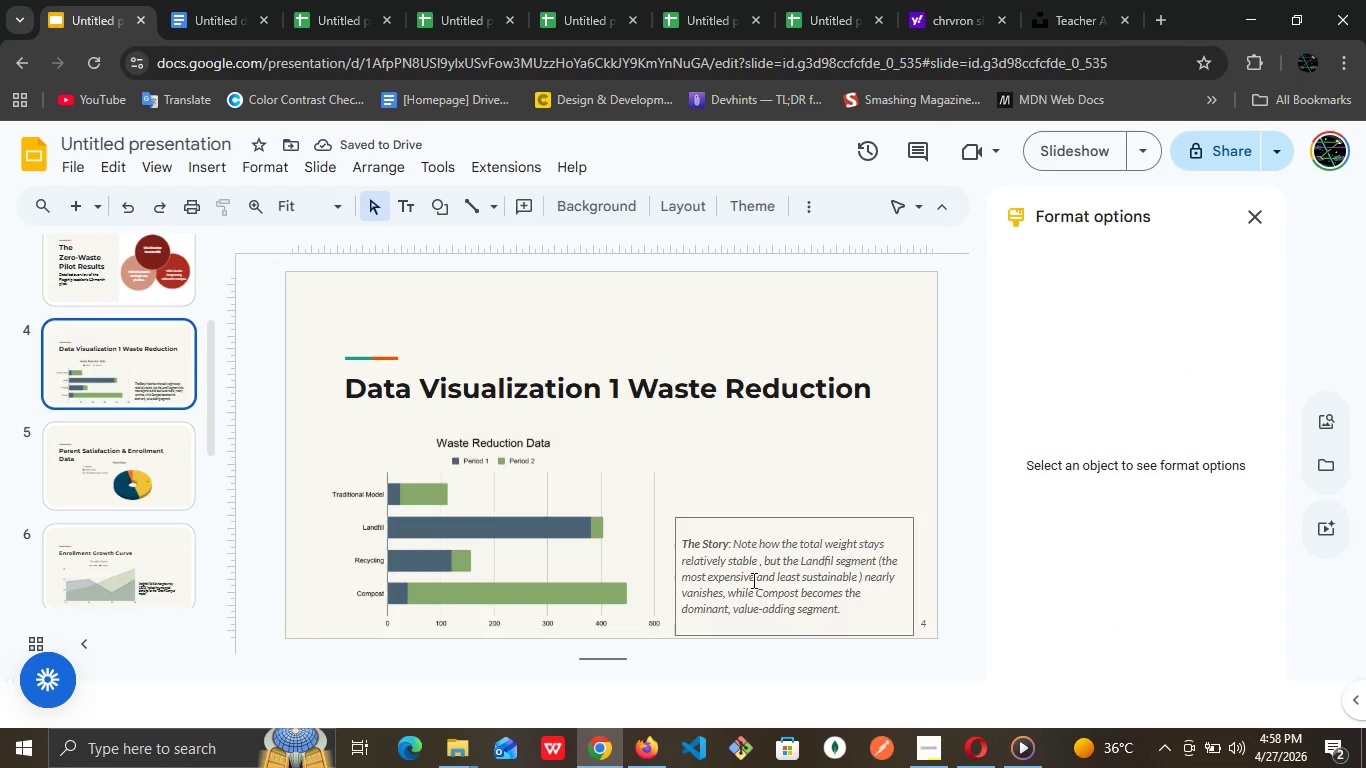 
double_click([748, 573])
 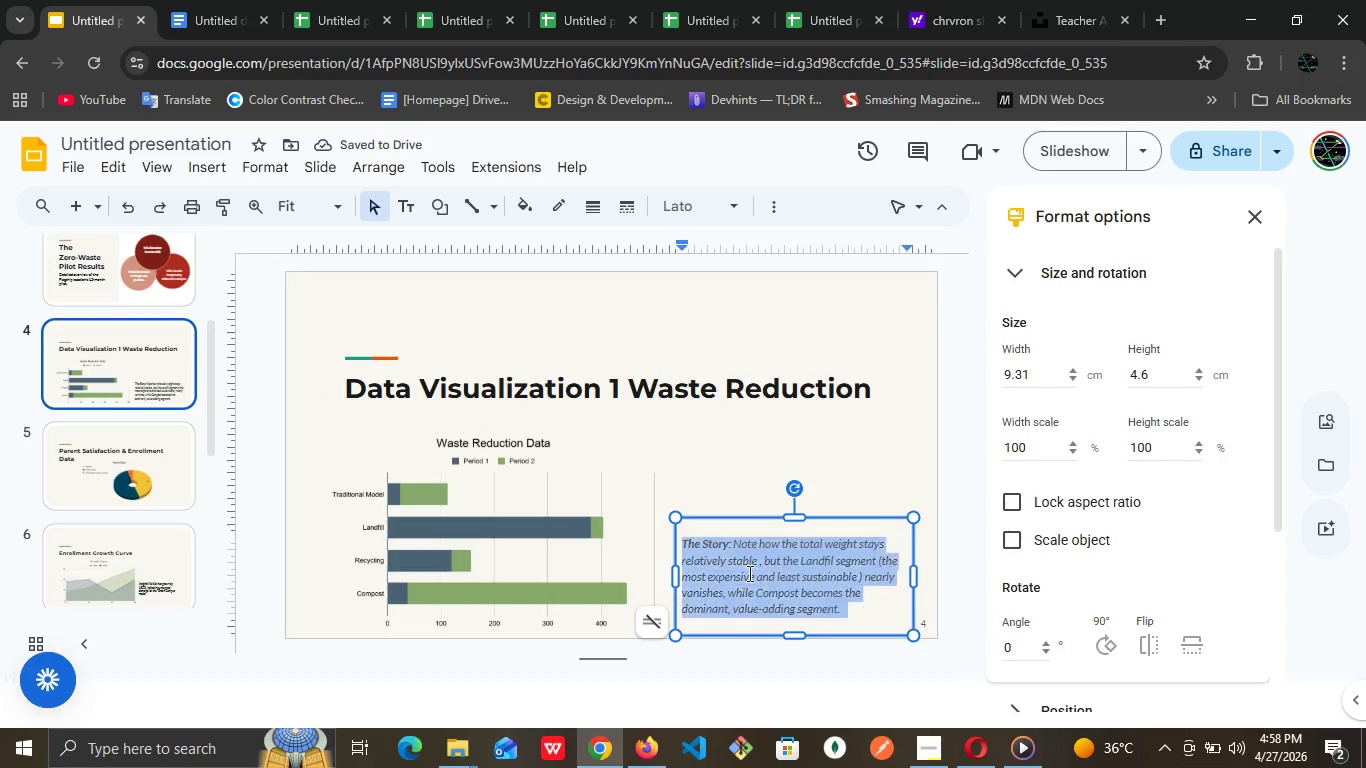 
triple_click([748, 573])
 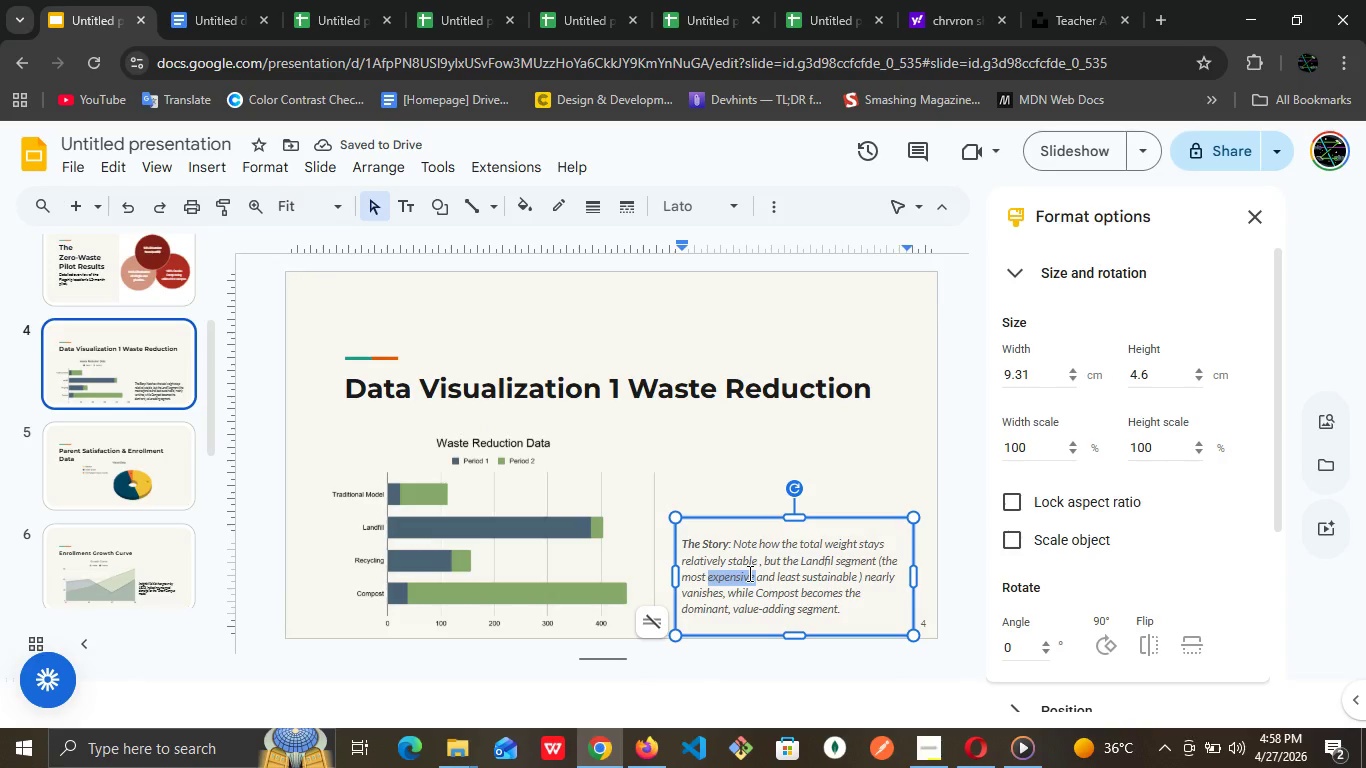 
triple_click([748, 573])
 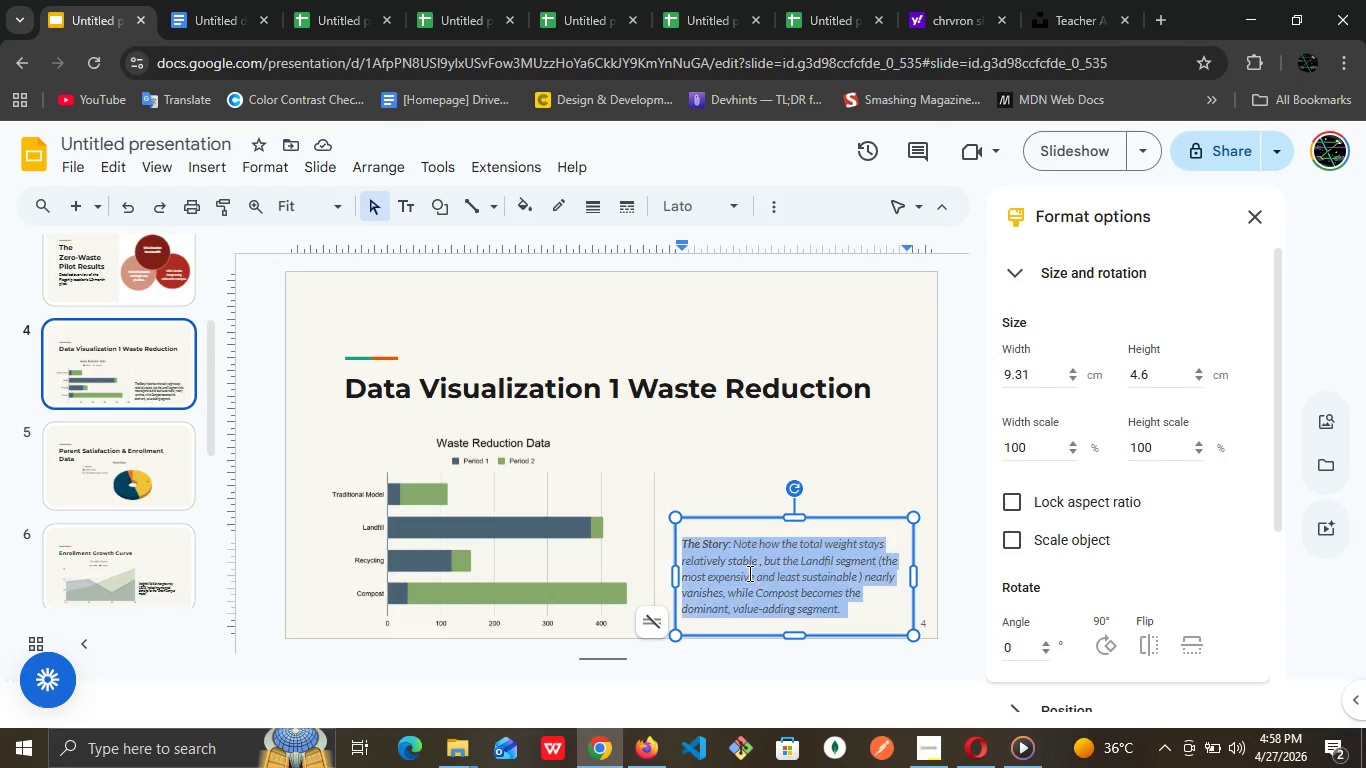 
triple_click([748, 573])
 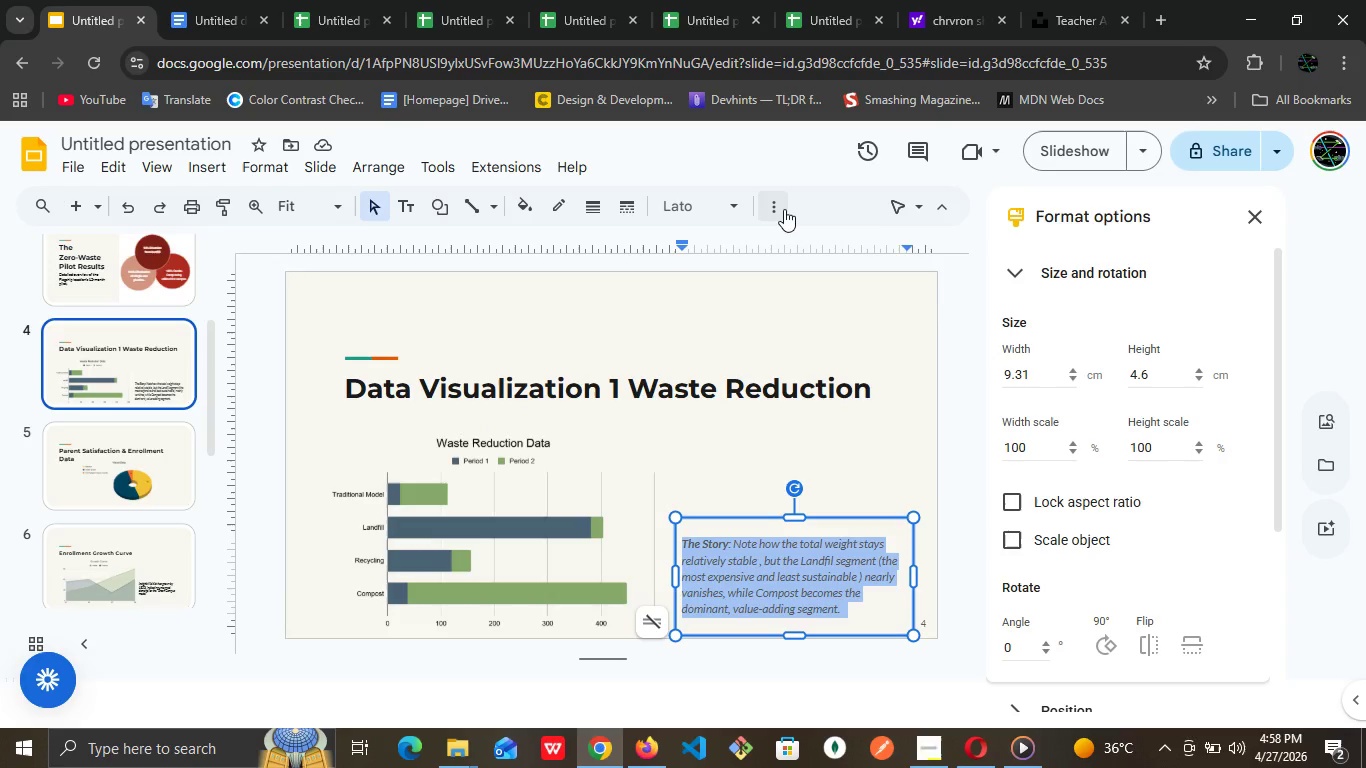 
left_click([779, 207])
 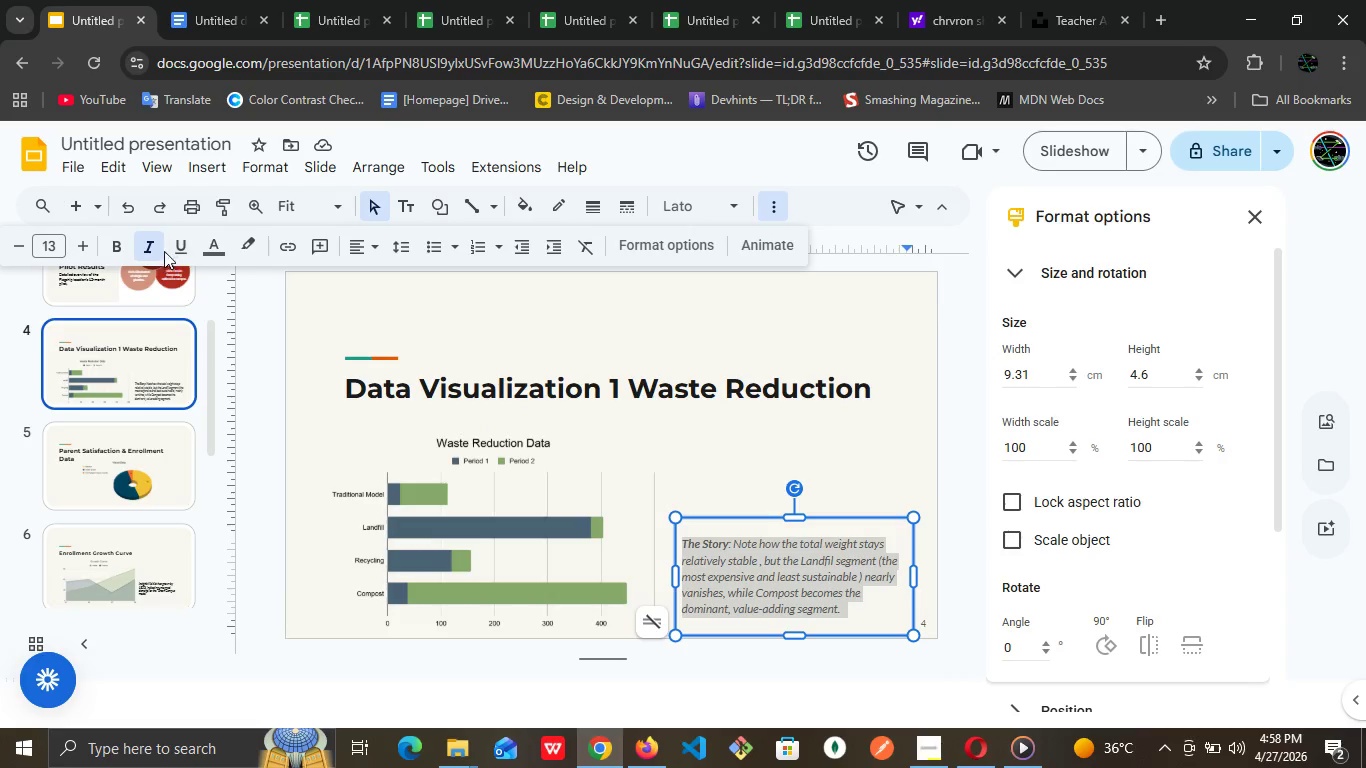 
mouse_move([162, 232])
 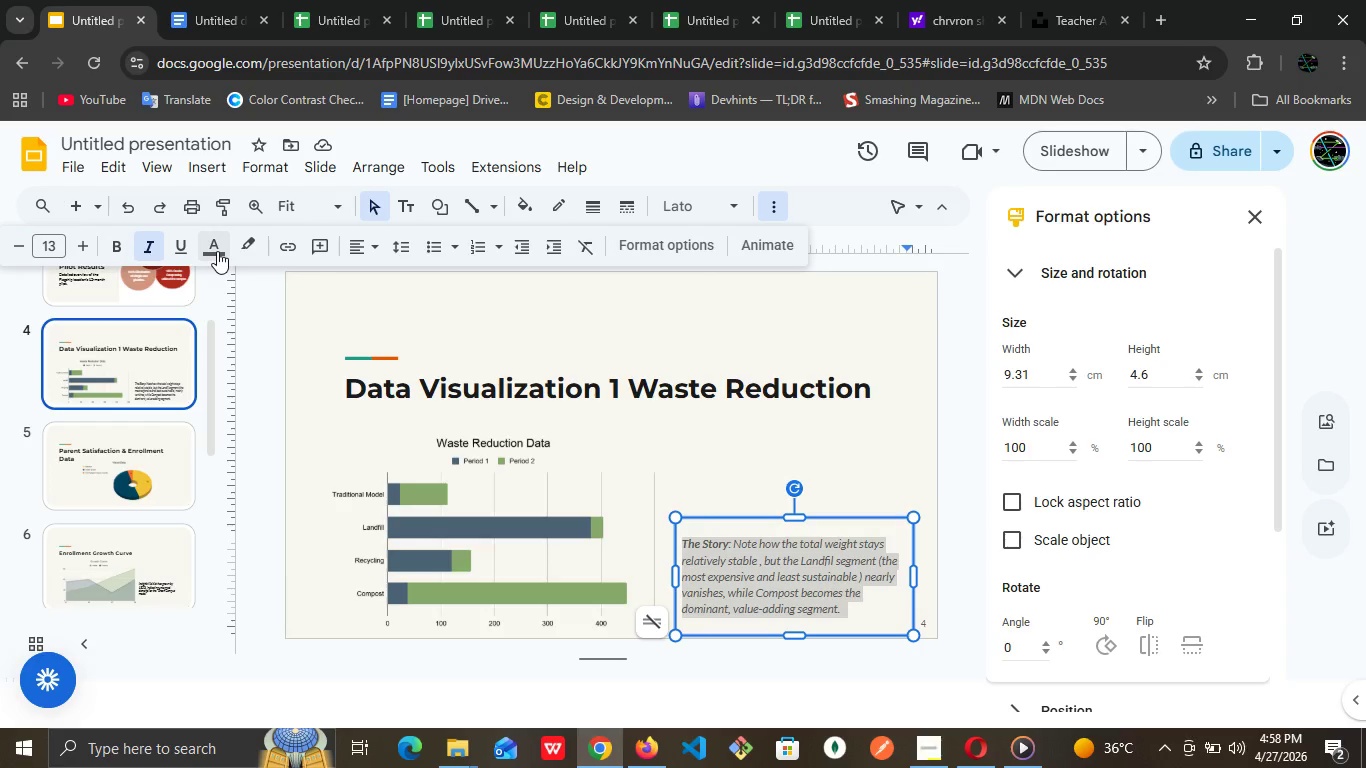 
left_click([217, 251])
 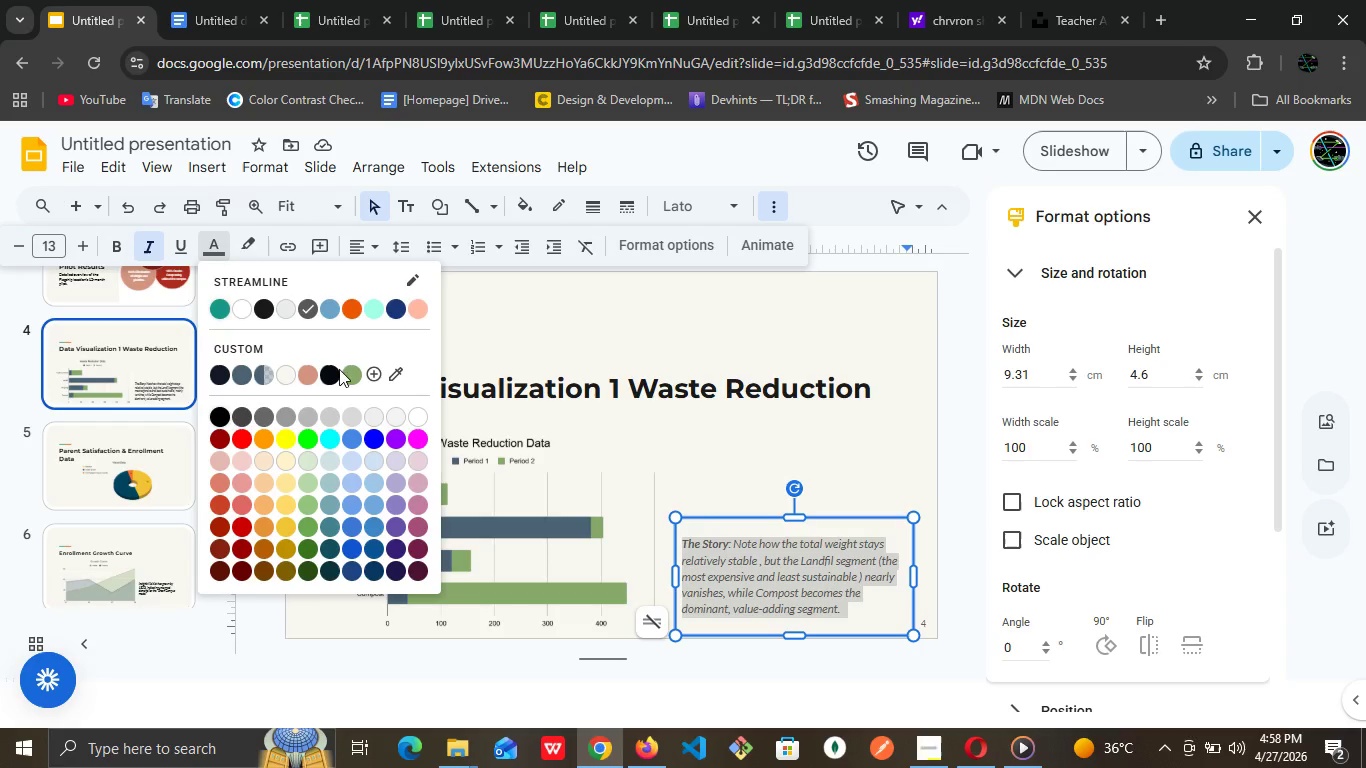 
left_click([336, 372])
 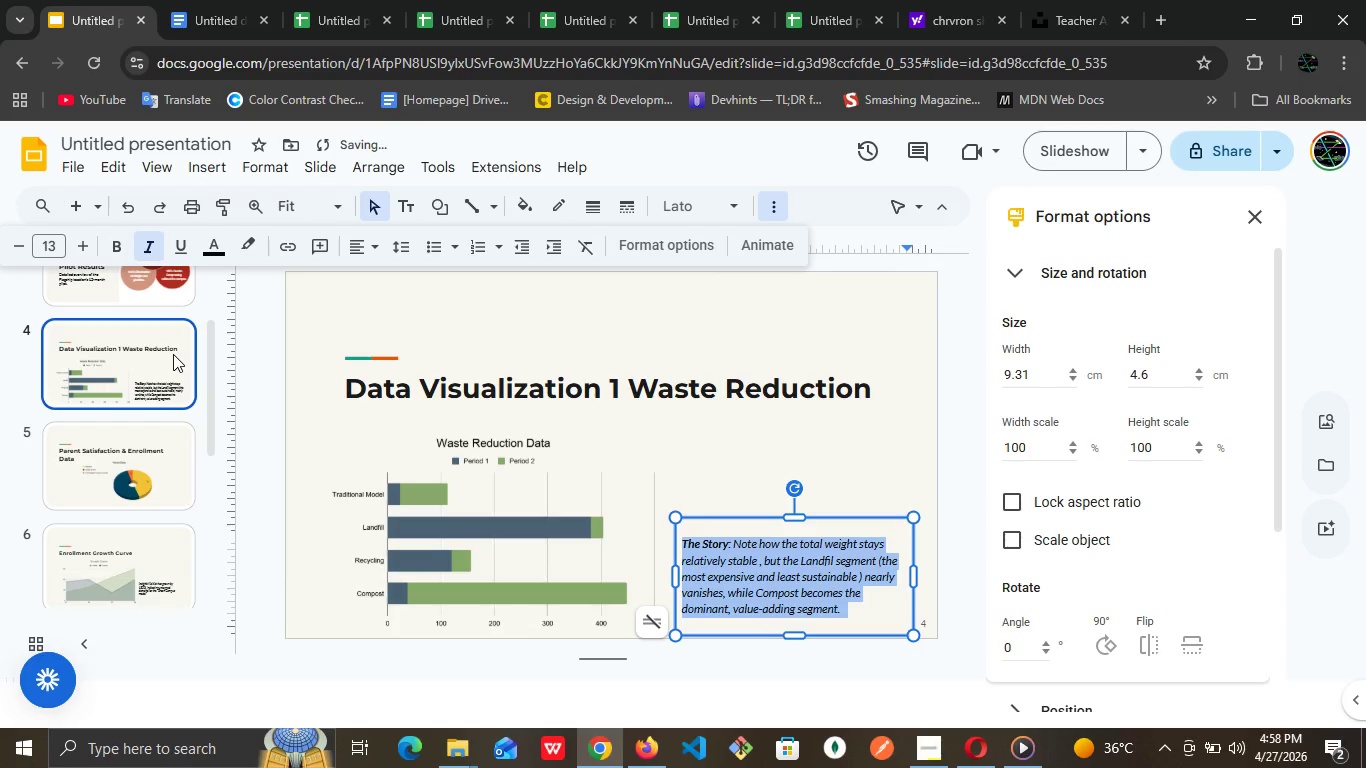 
scroll: coordinate [170, 359], scroll_direction: up, amount: 1.0
 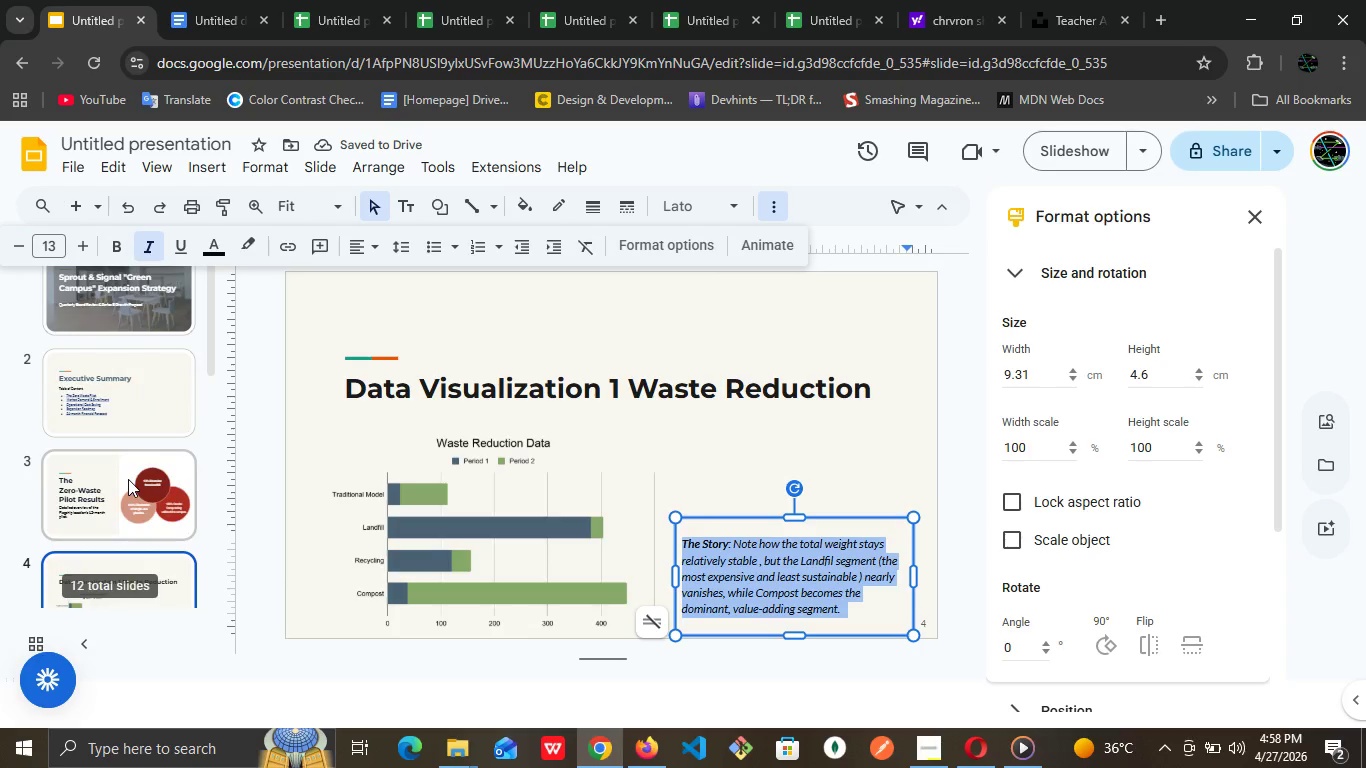 
left_click([128, 479])
 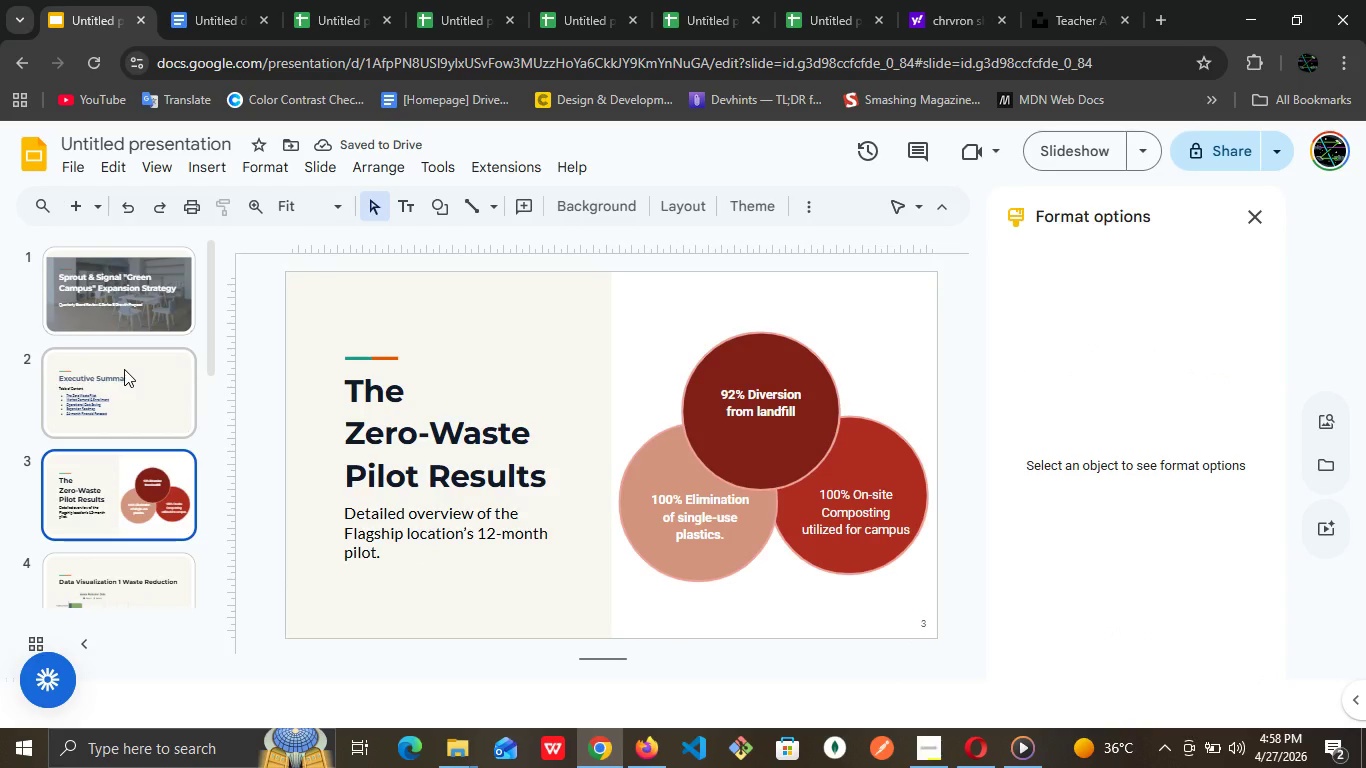 
left_click([124, 369])
 